 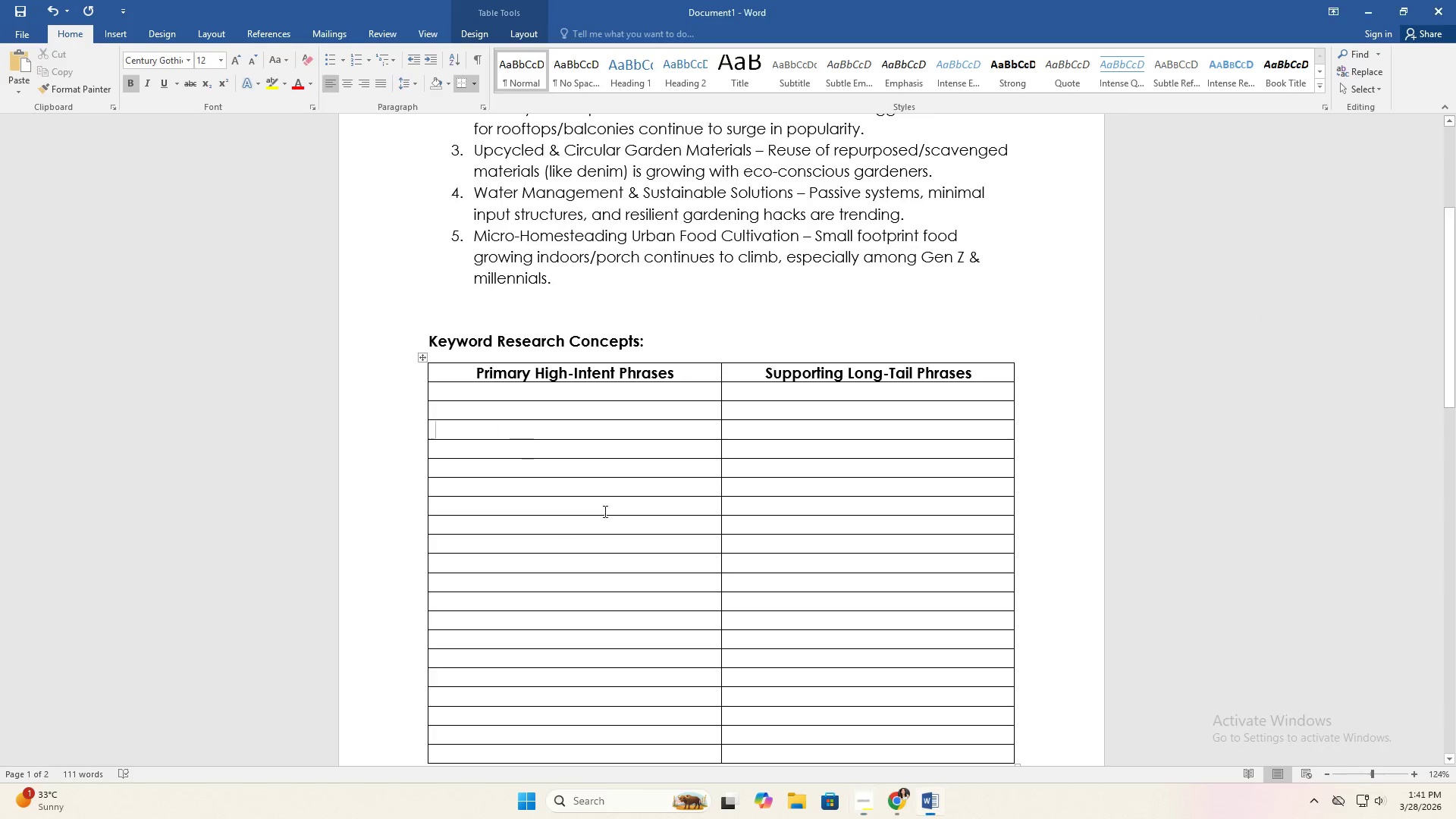 
left_click([510, 414])
 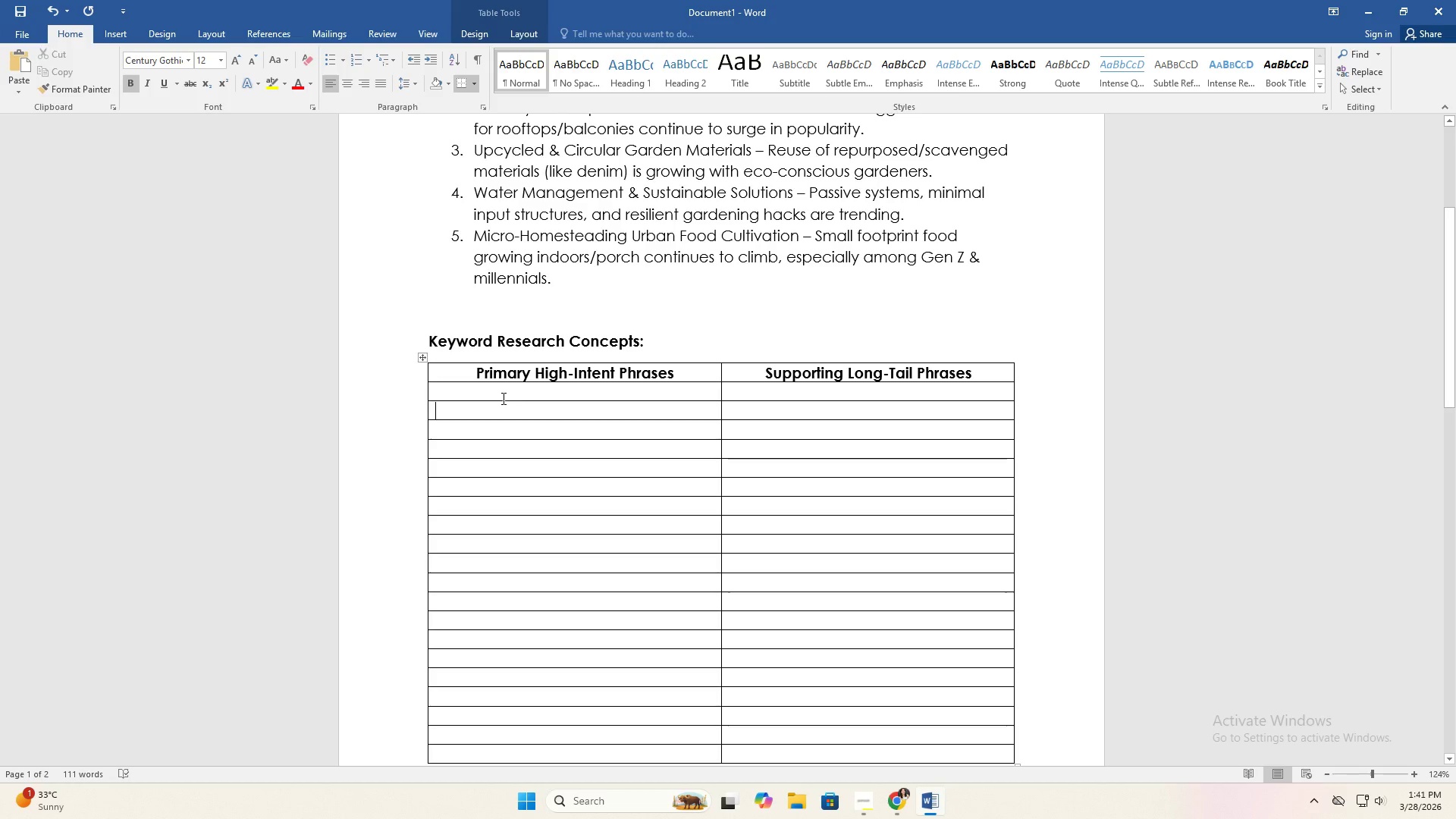 
left_click([517, 396])
 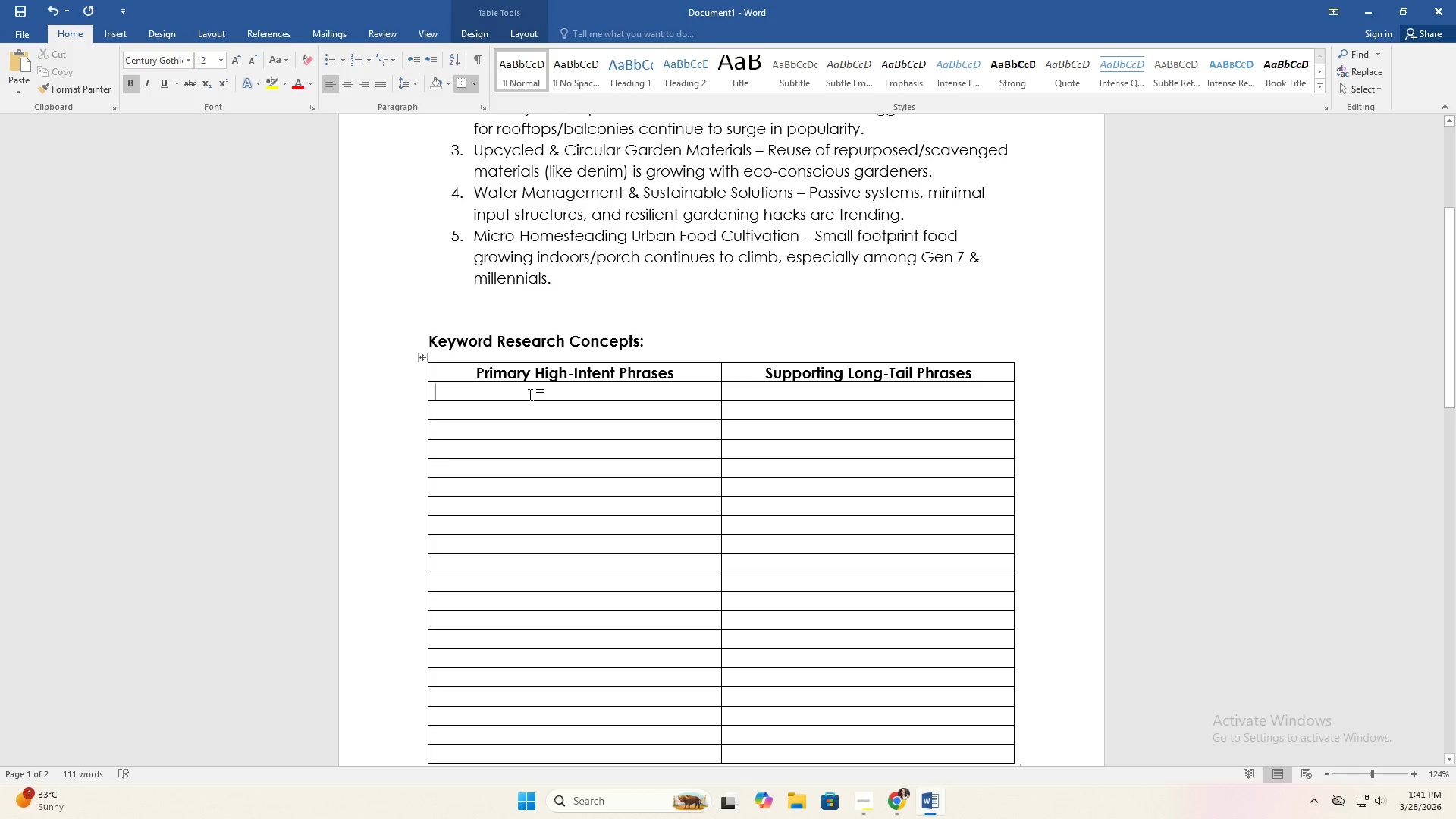 
type(balcony herb garden)
key(Tab)
type(upcycled vertical planter denim)
 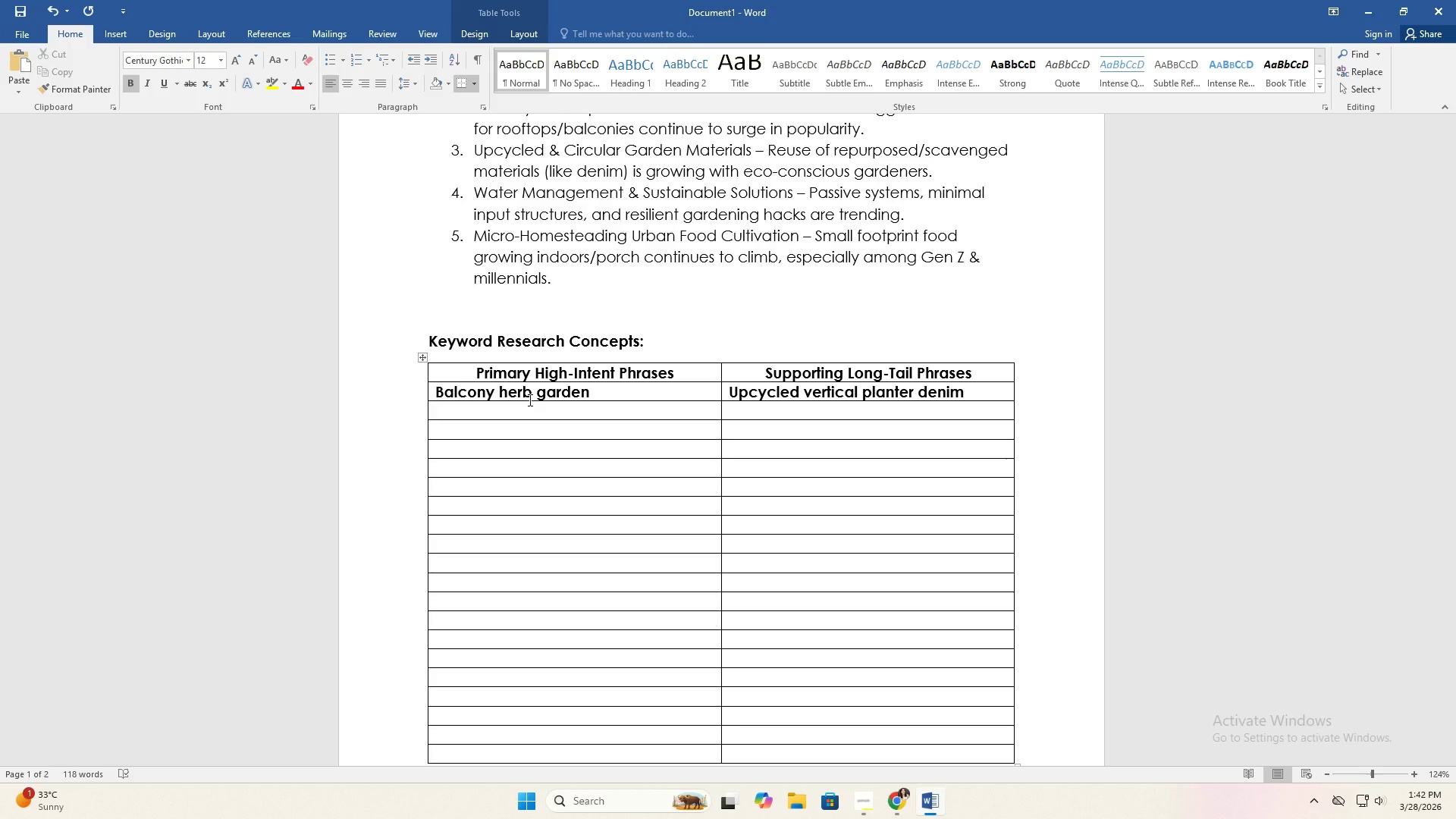 
wait(5.58)
 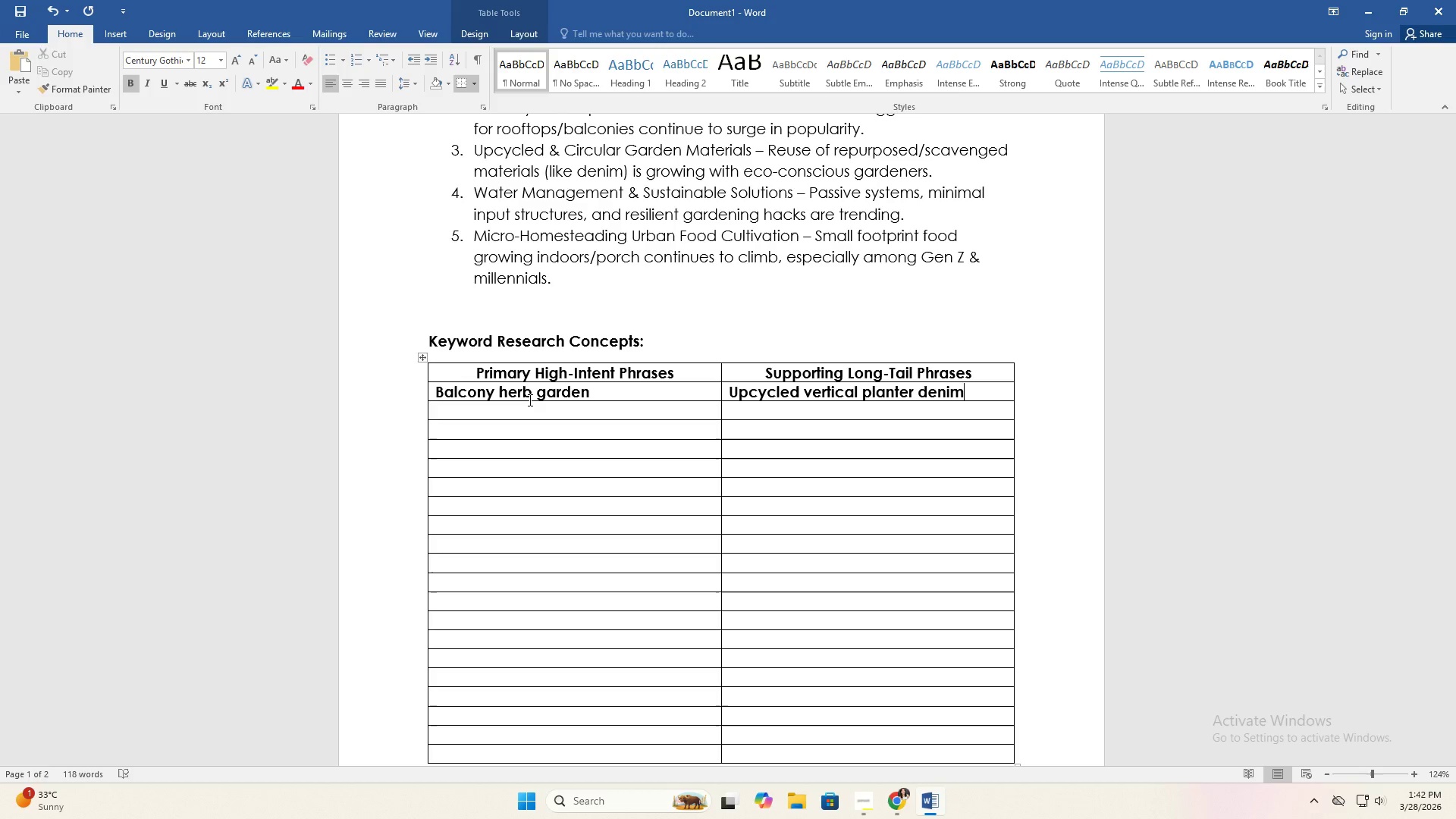 
key(Tab)
type(micro gardening kit)
key(Tab)
 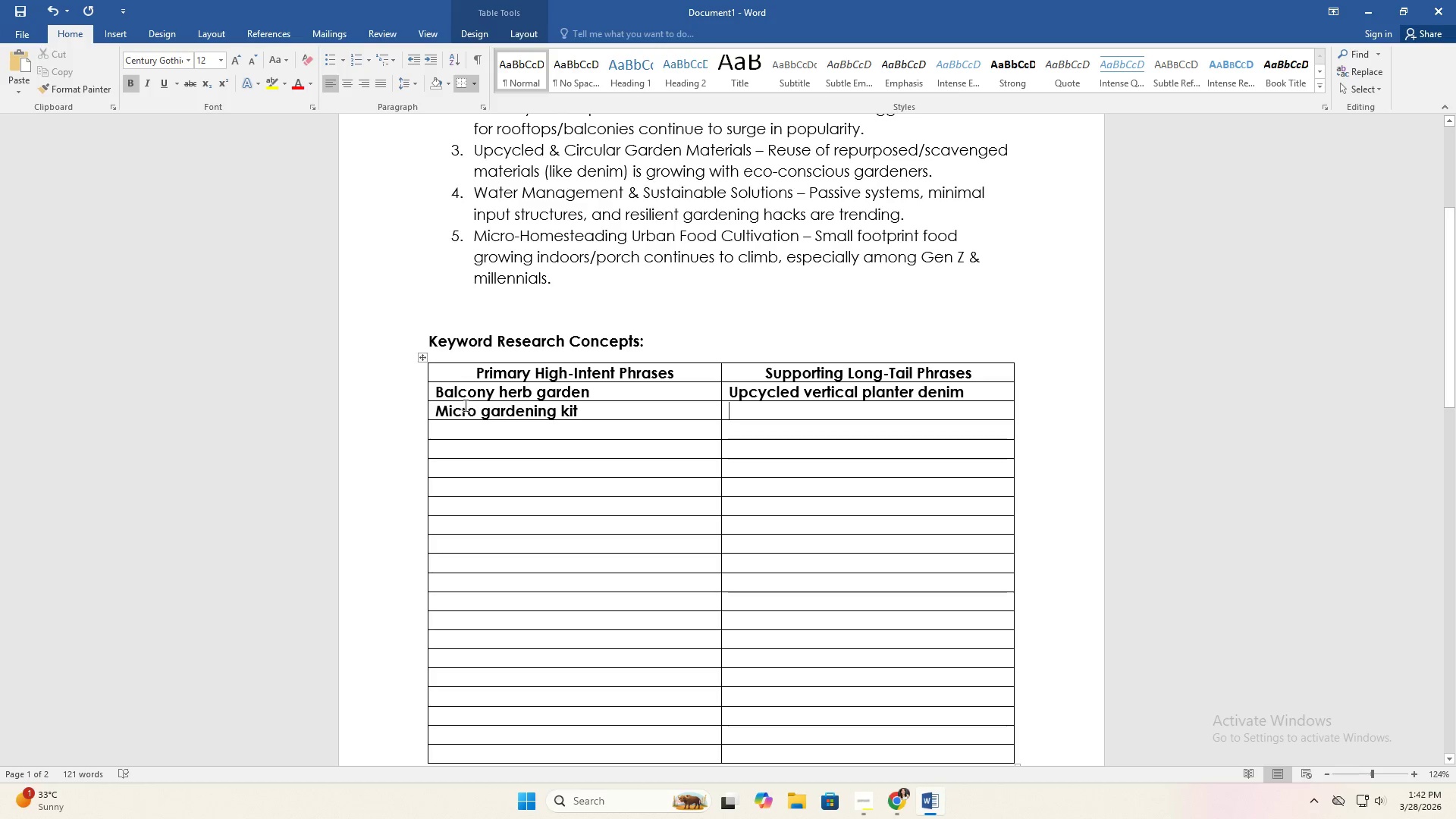 
left_click([442, 396])
 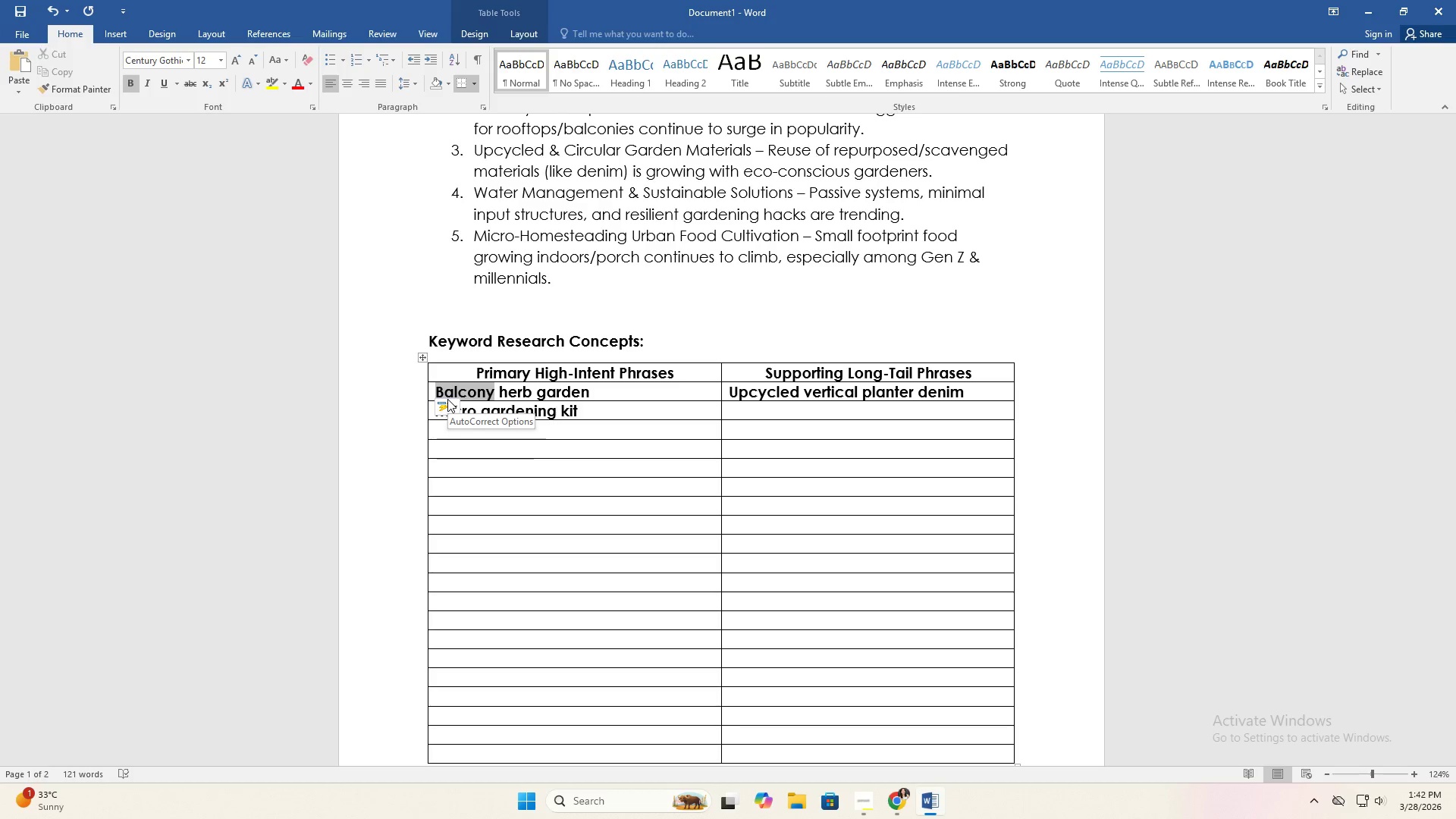 
key(CapsLock)
 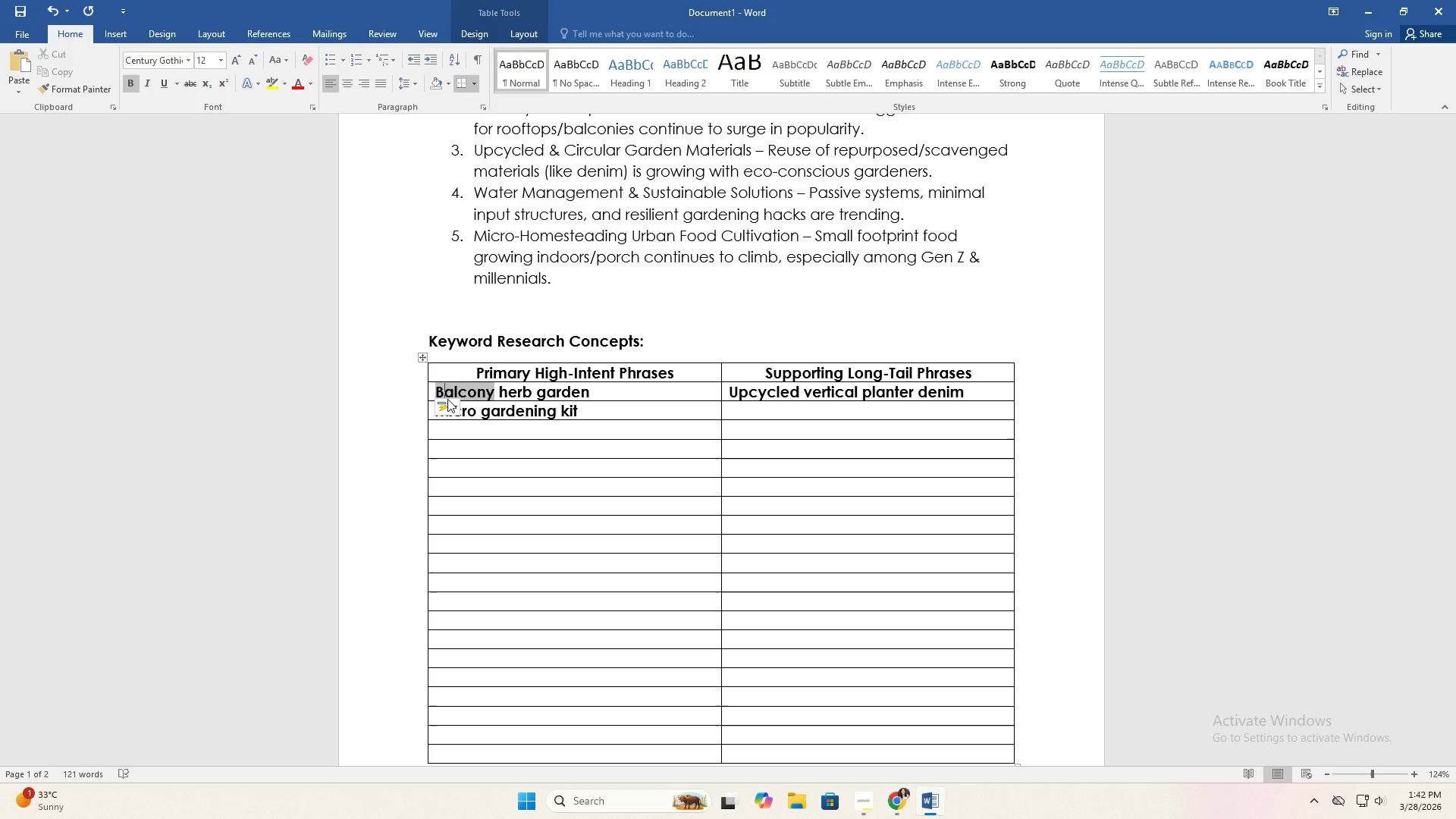 
key(CapsLock)
 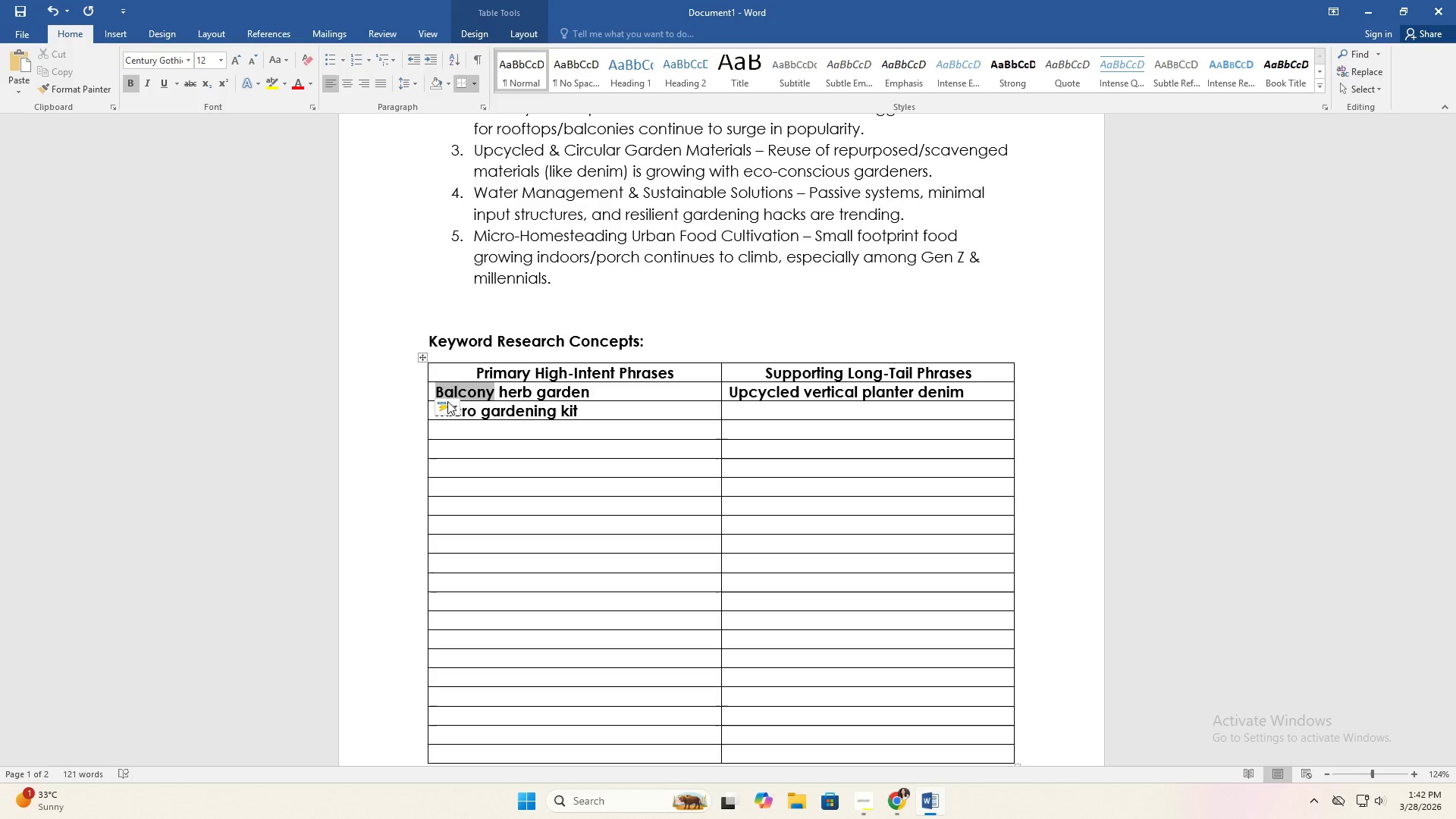 
left_click([444, 397])
 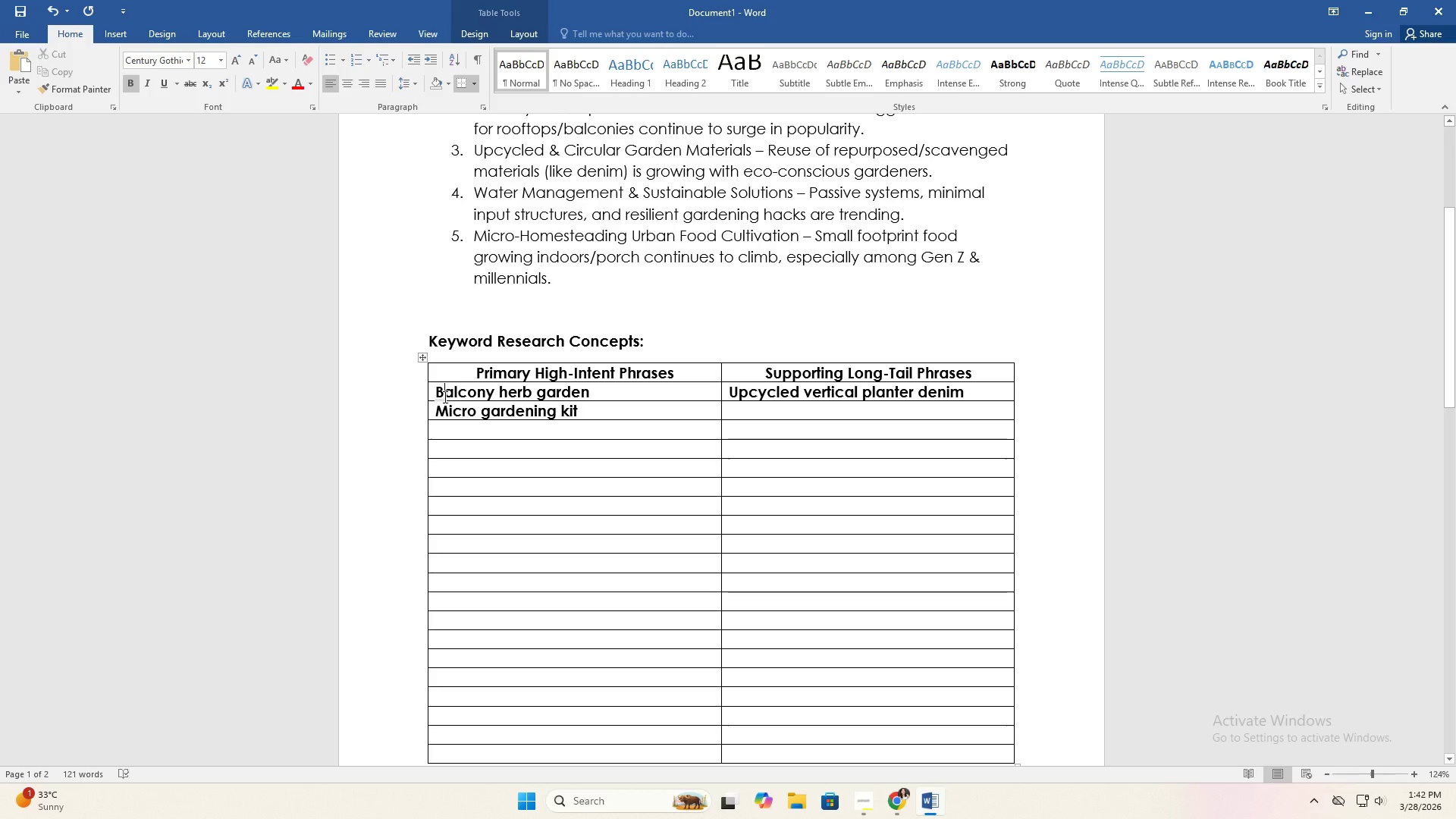 
key(Backspace)
 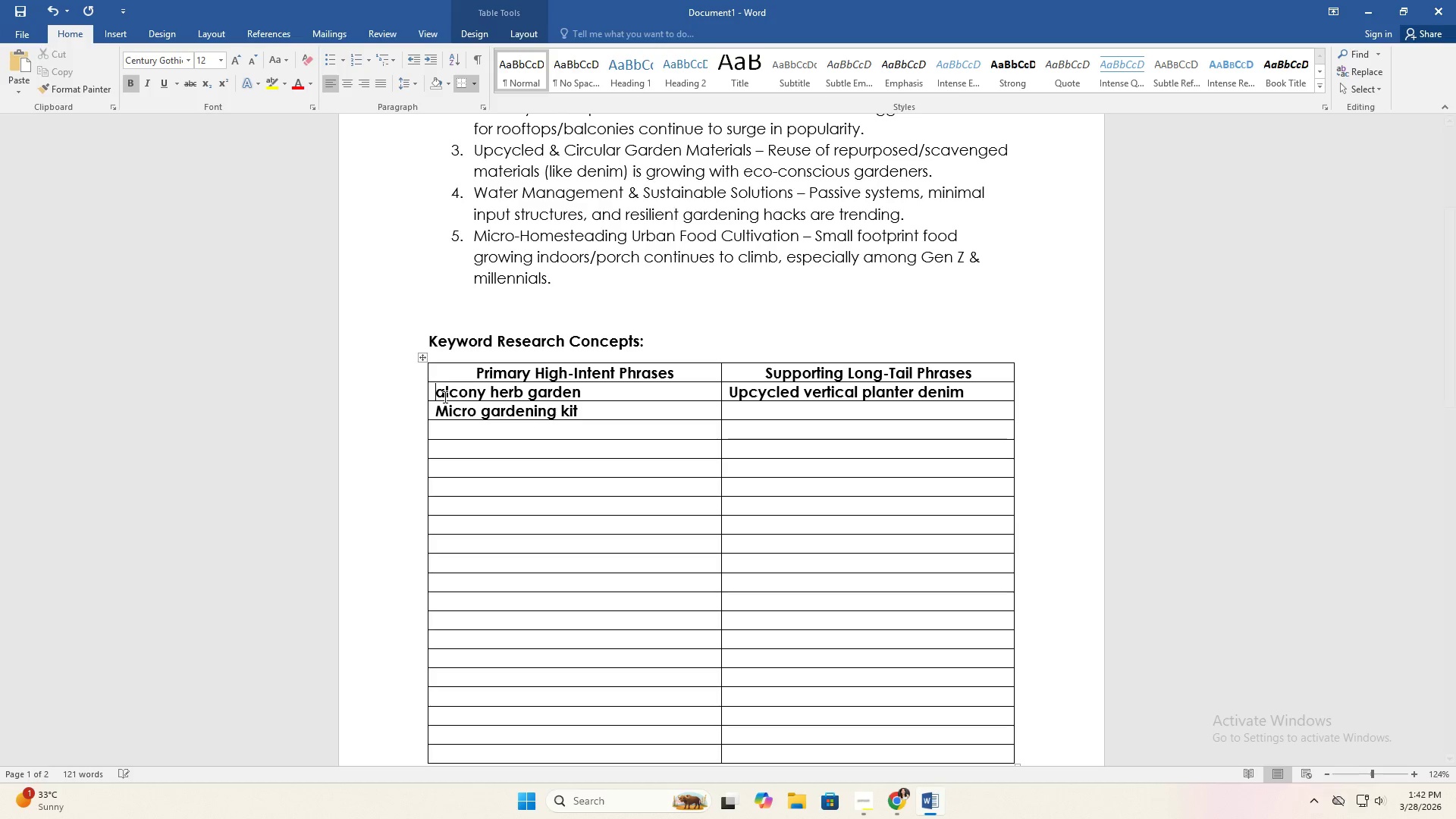 
key(B)
 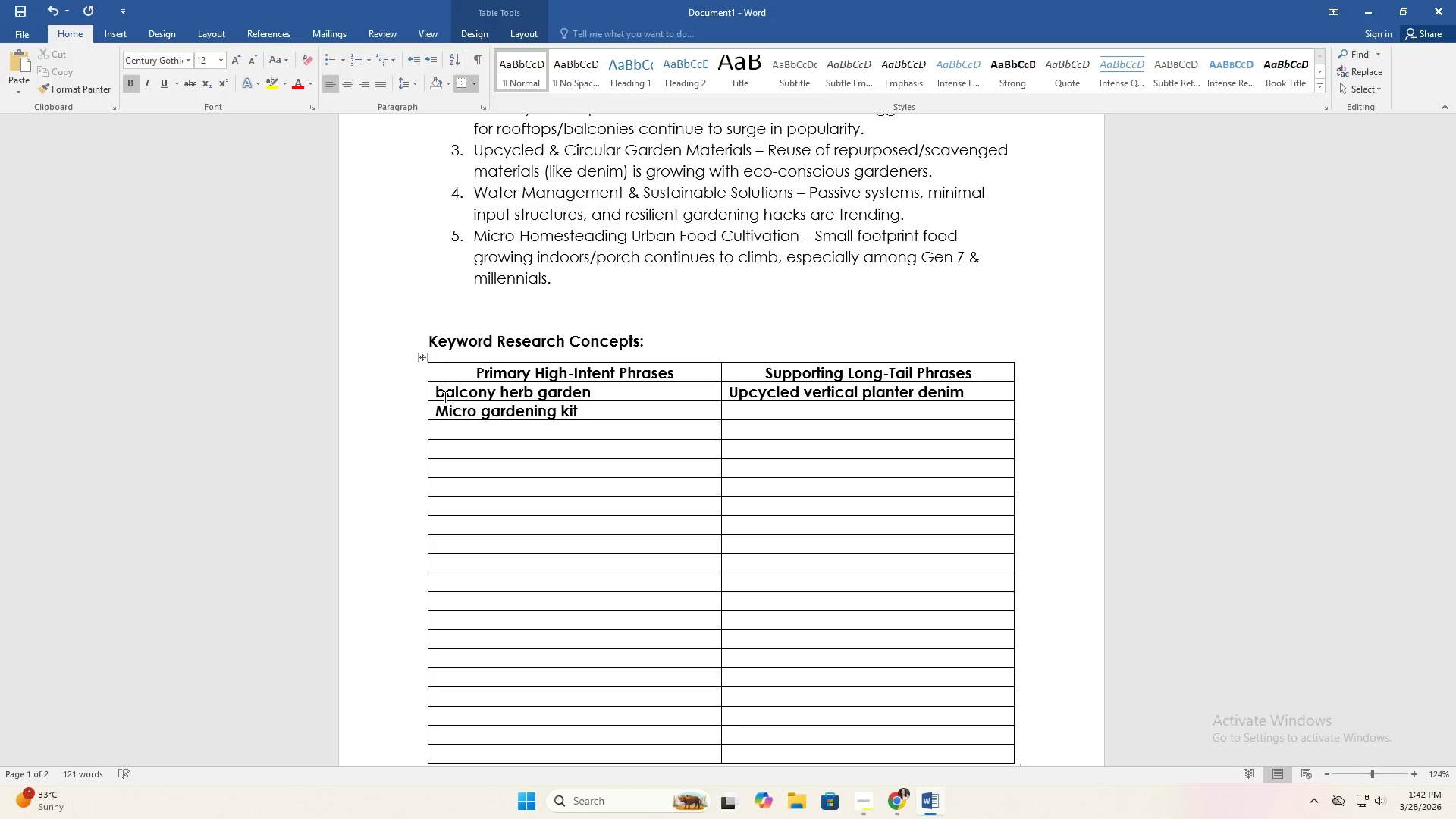 
key(ArrowDown)
 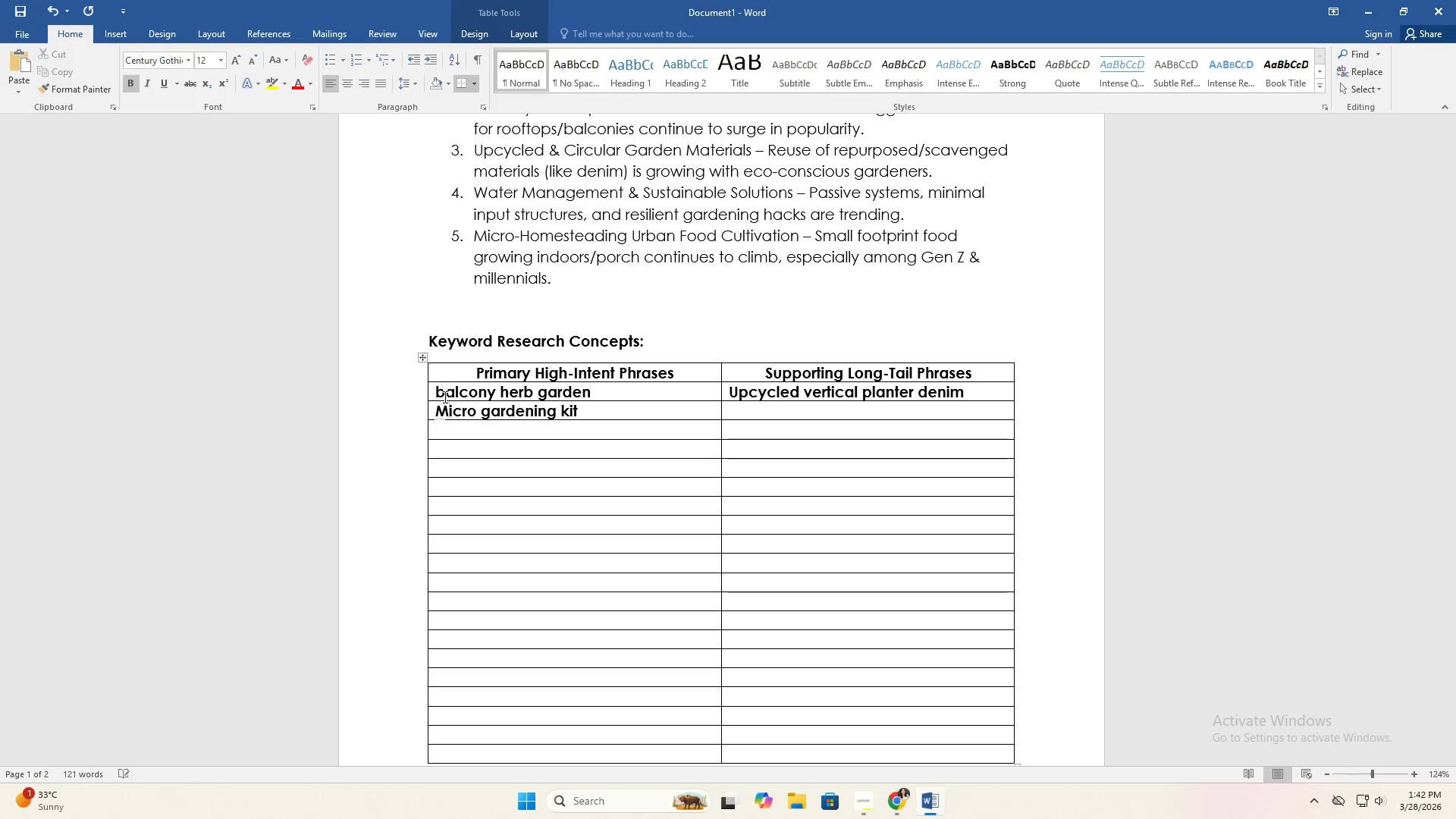 
key(Backspace)
 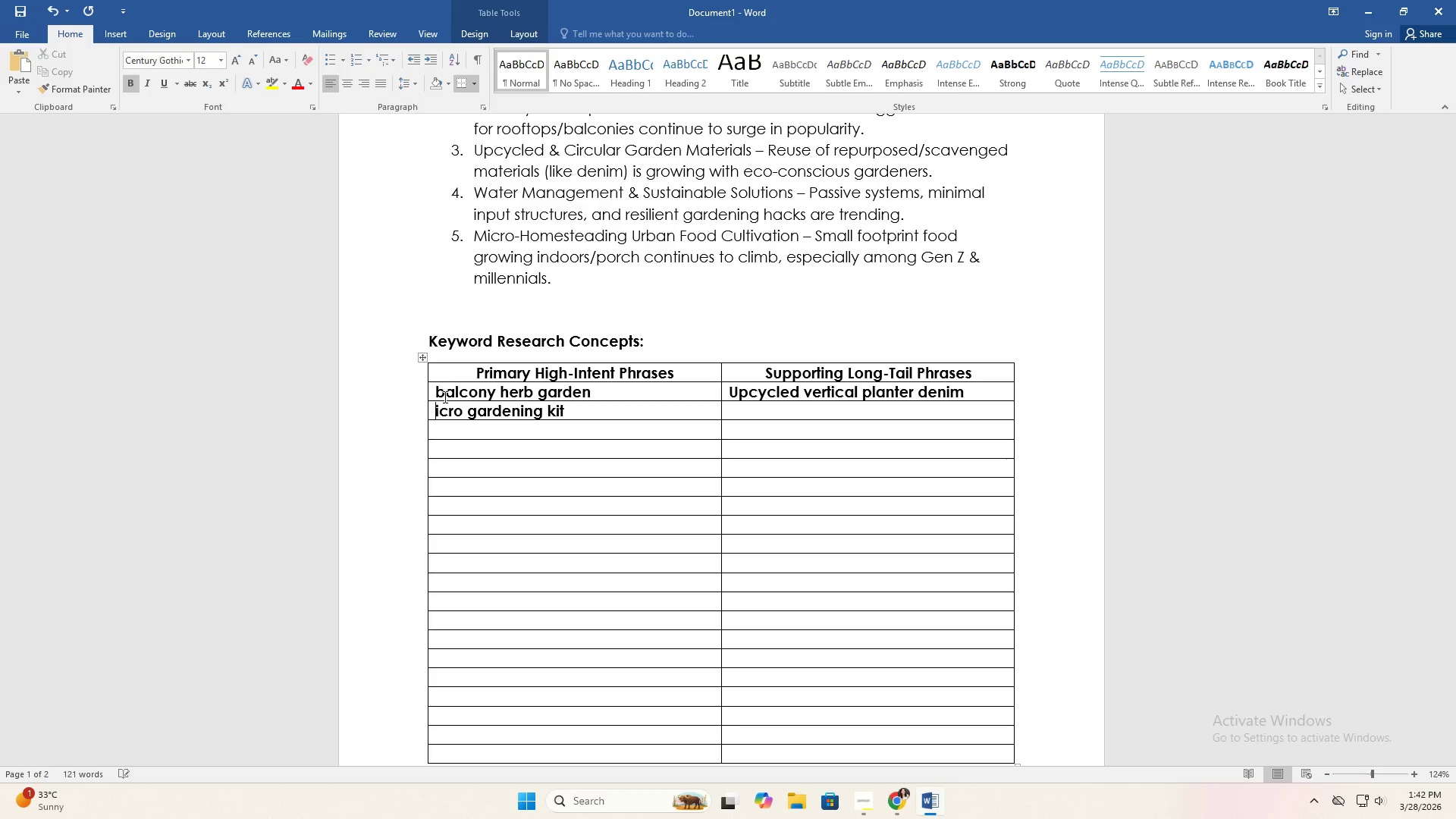 
key(M)
 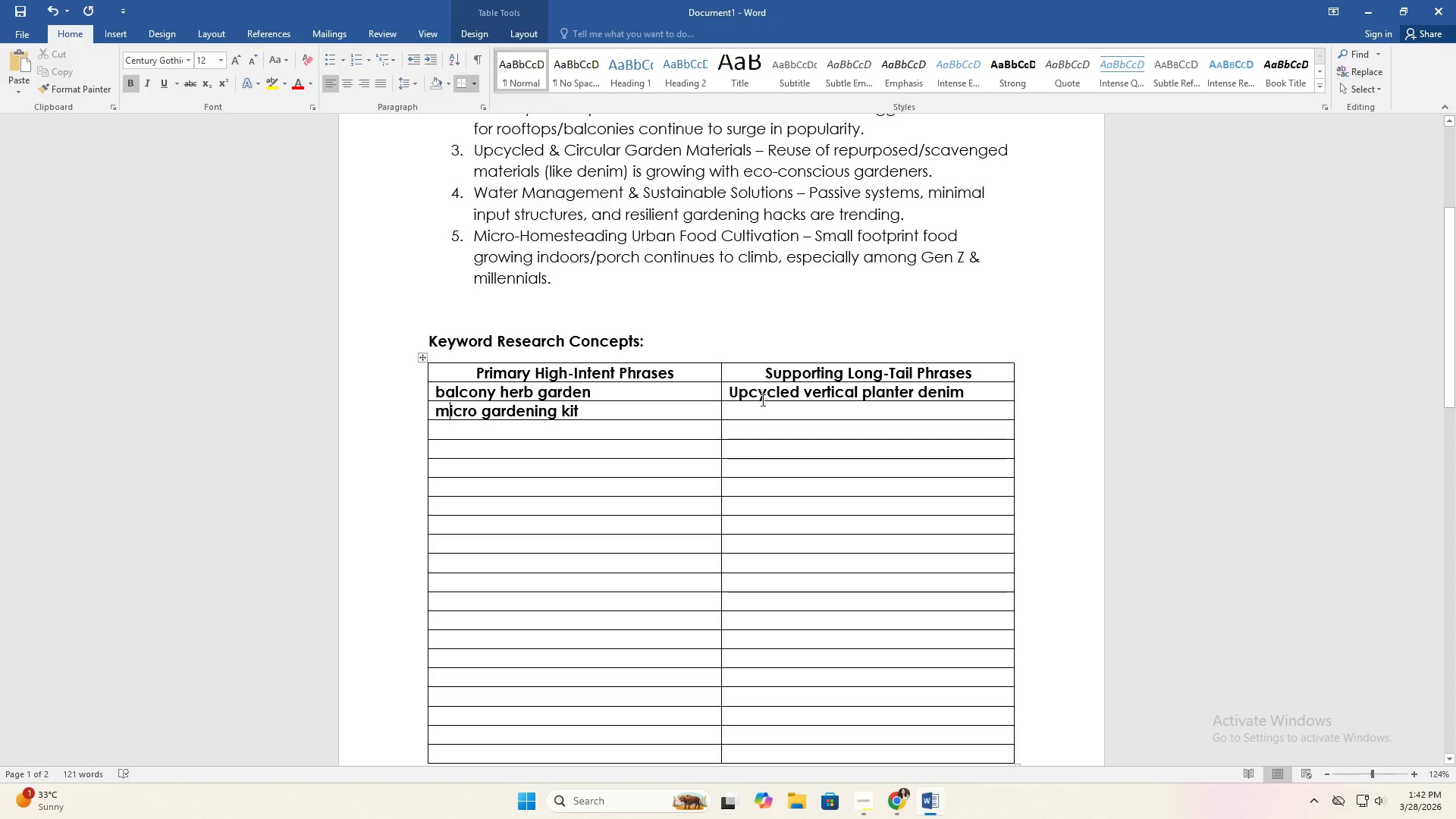 
left_click([737, 394])
 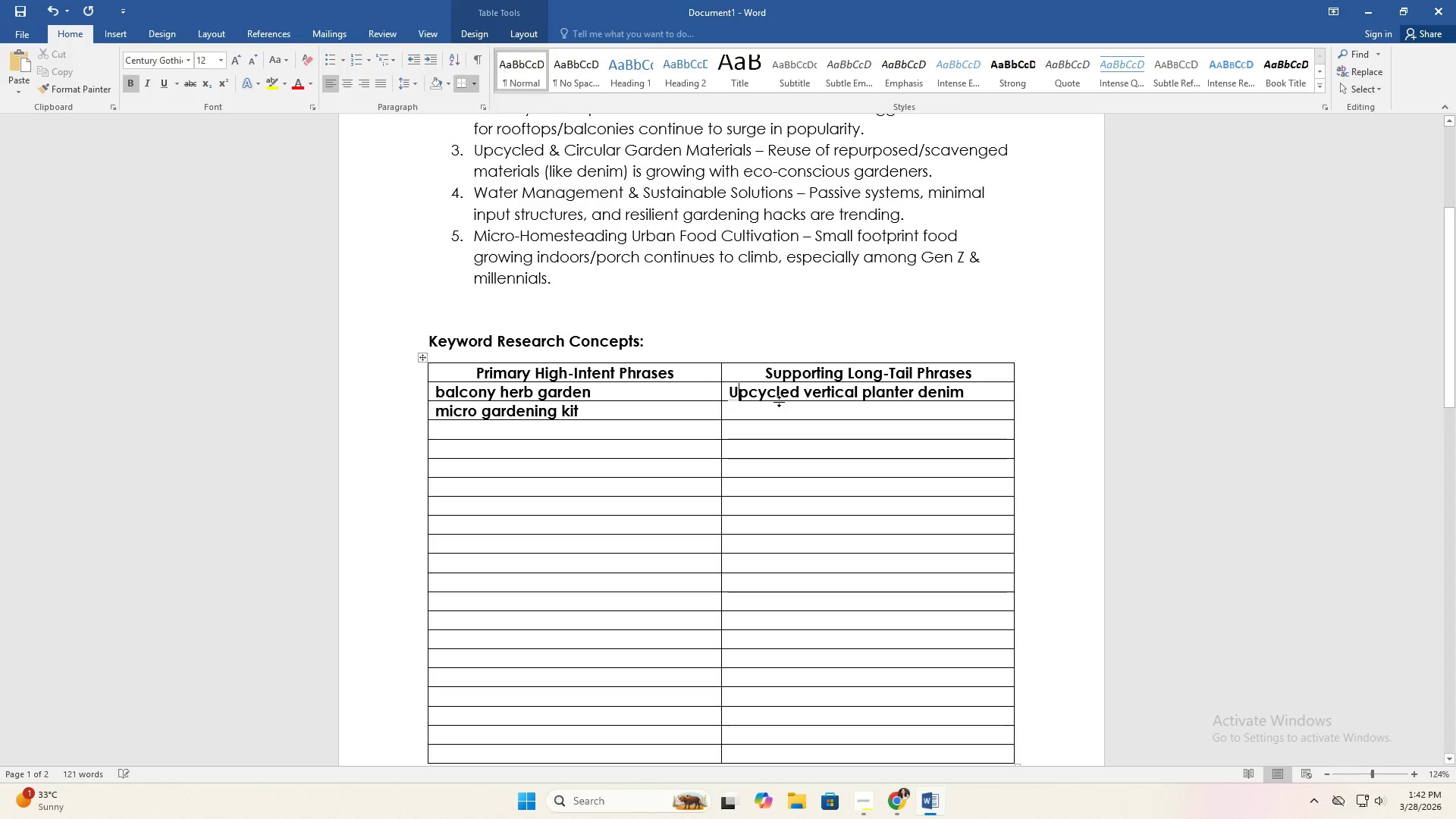 
key(Backspace)
 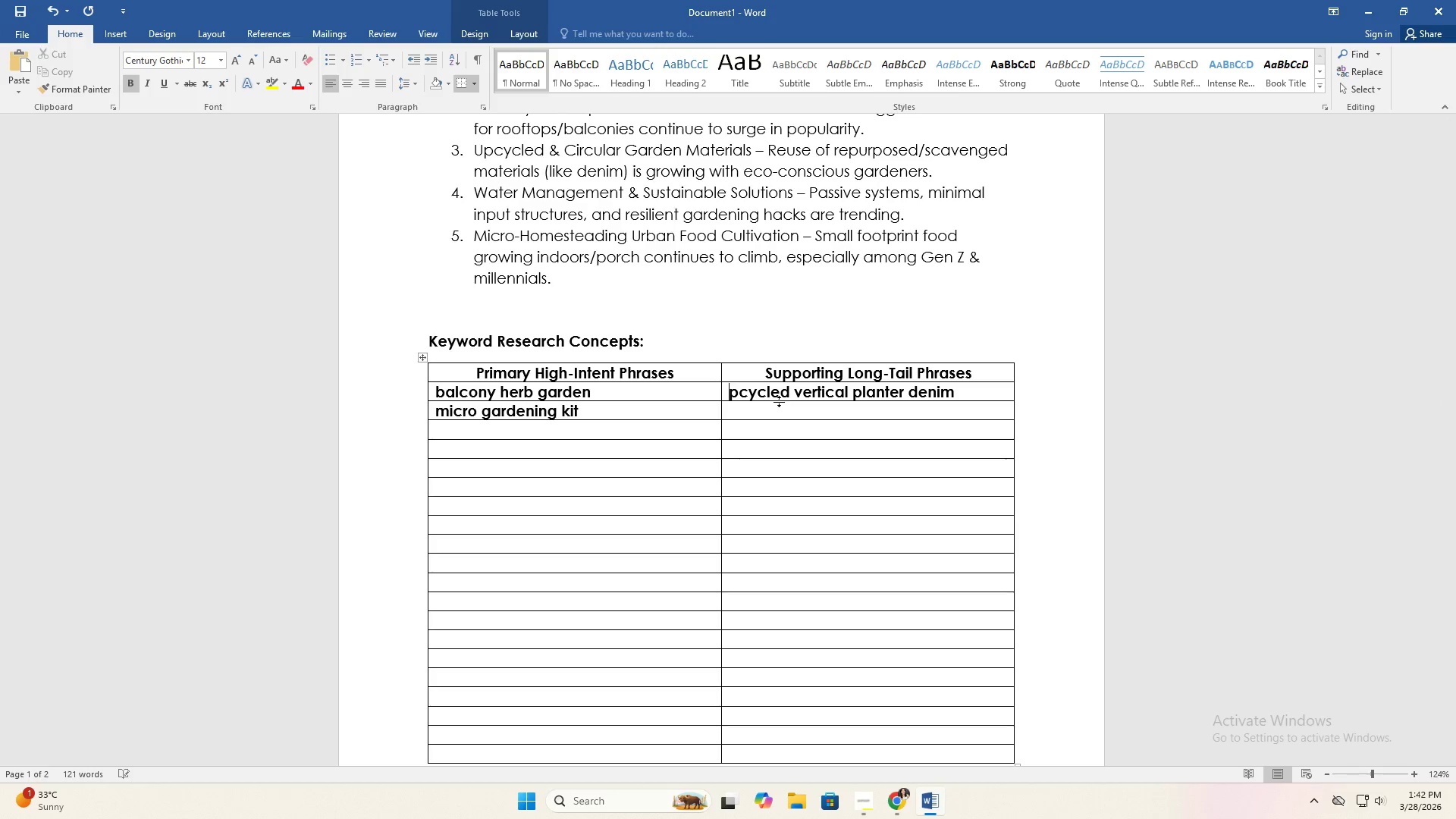 
key(U)
 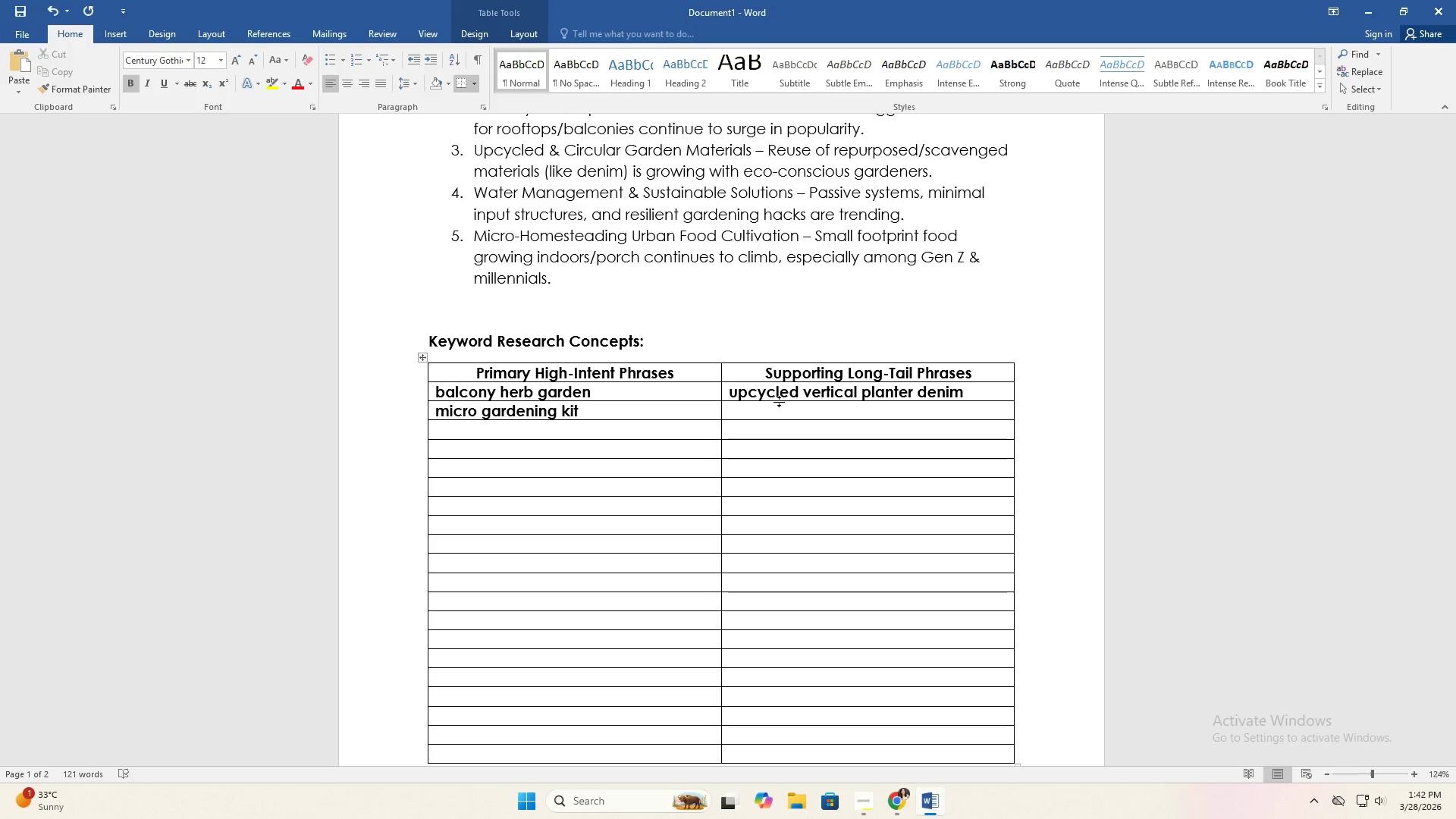 
key(ArrowDown)
 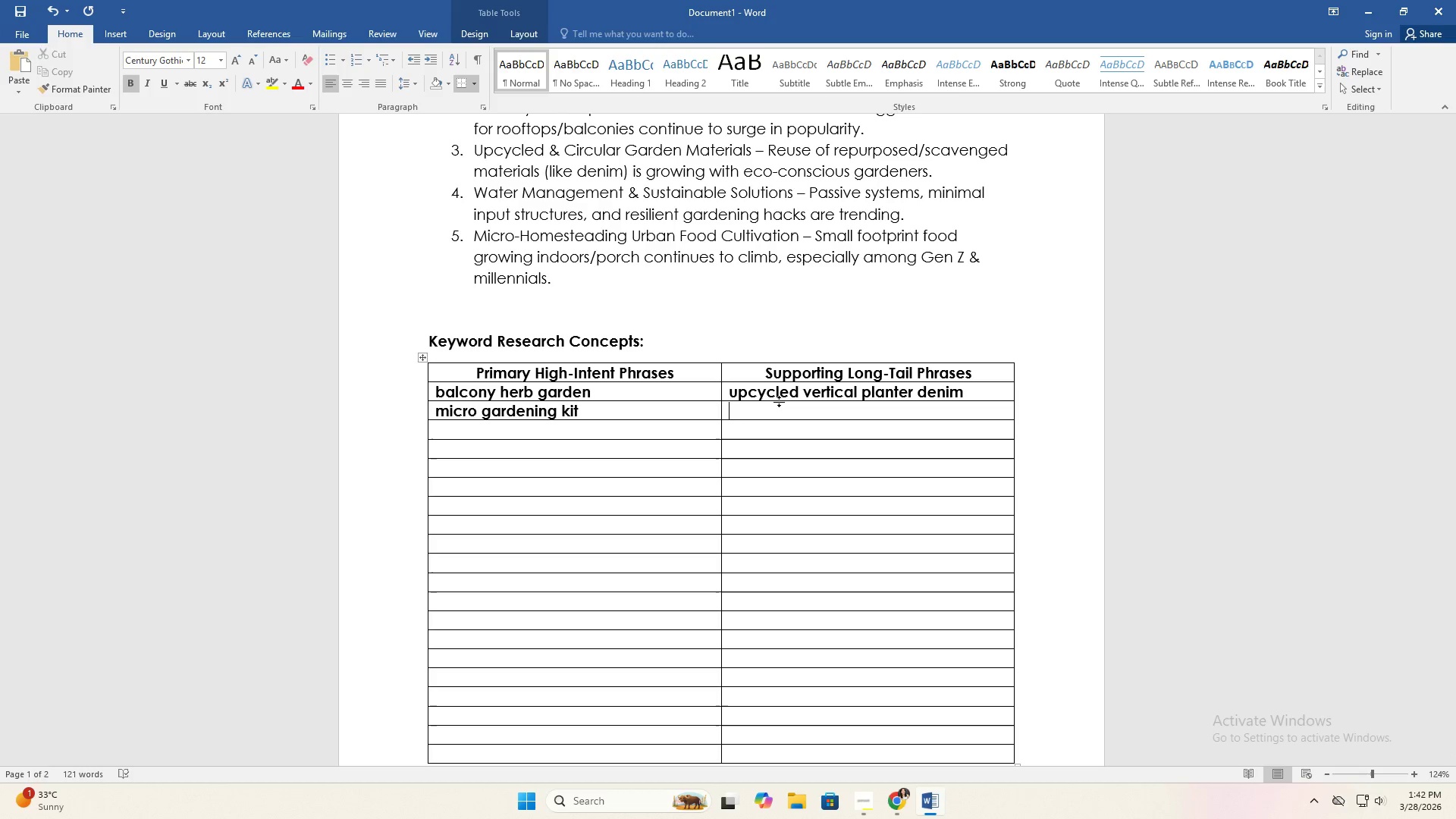 
type(compact )
 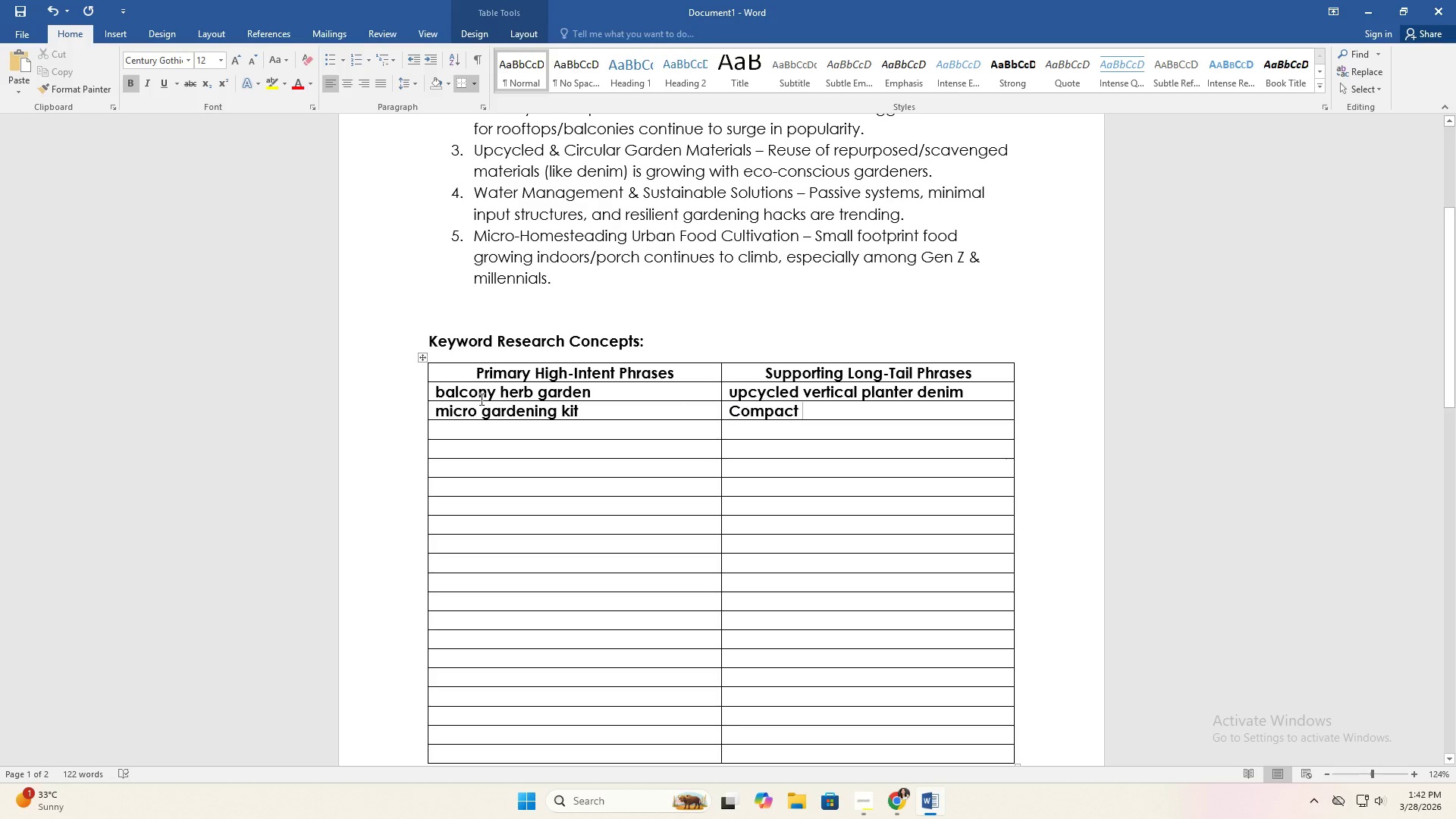 
left_click_drag(start_coordinate=[436, 395], to_coordinate=[834, 413])
 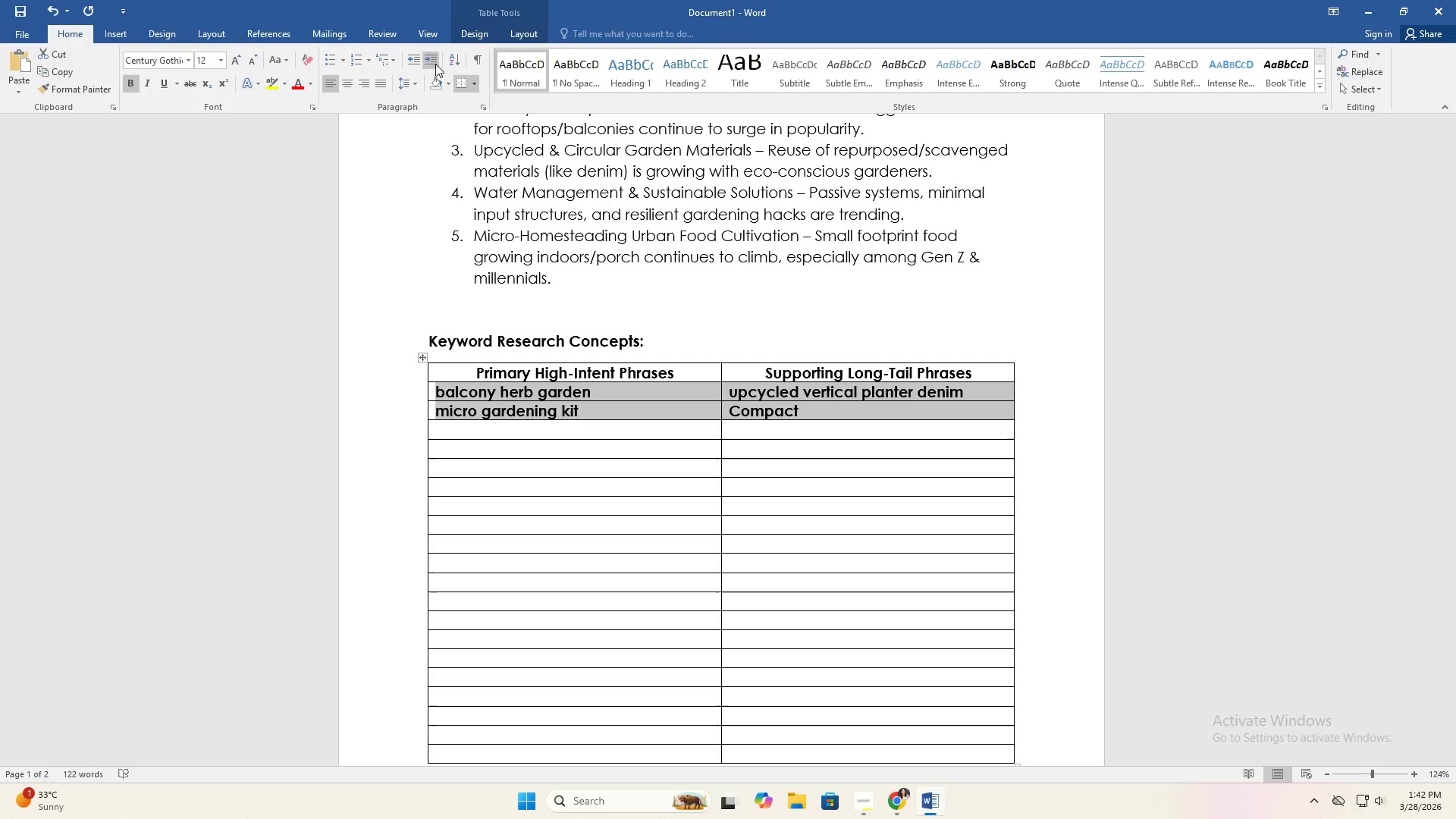 
left_click([284, 61])
 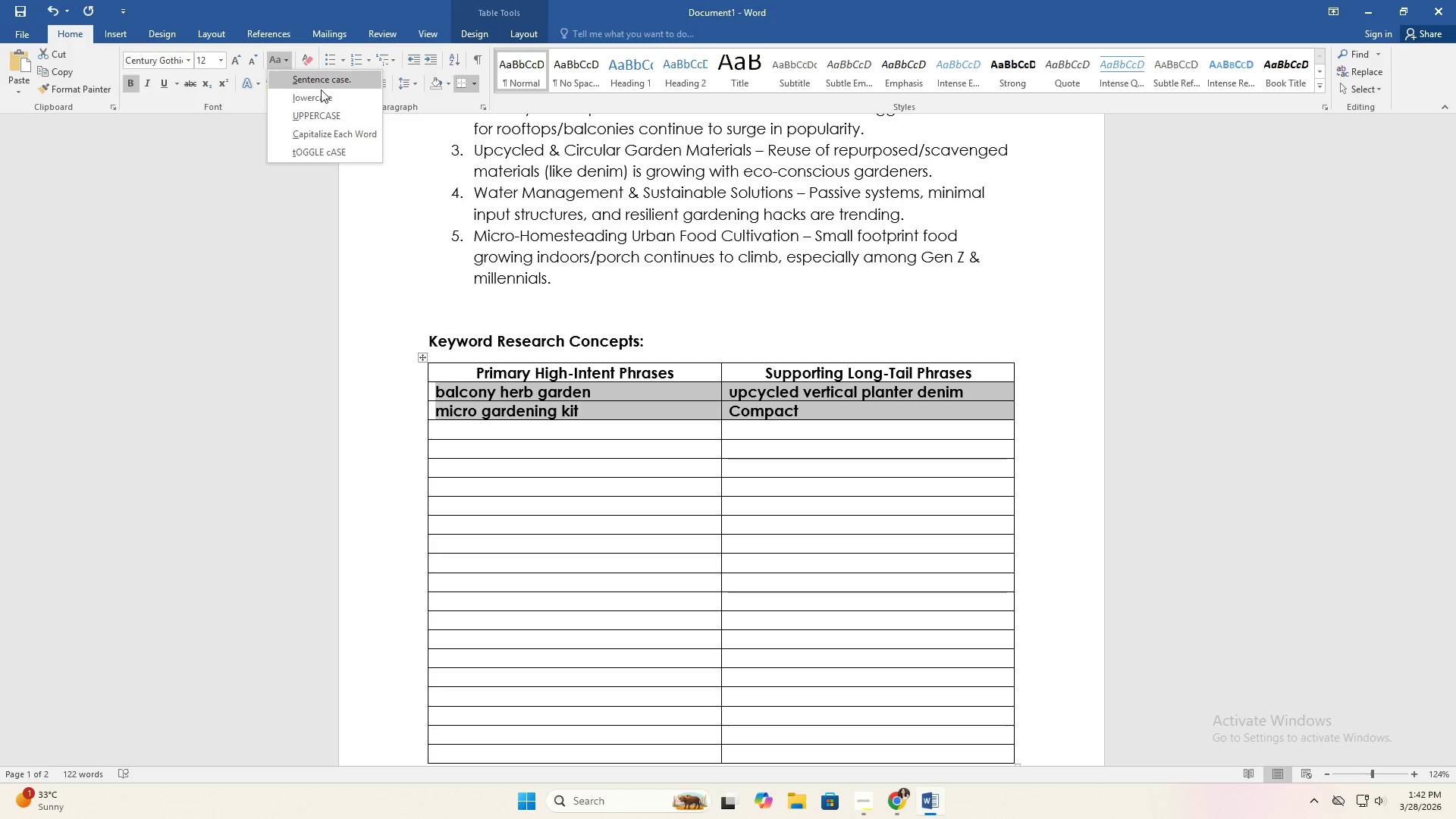 
left_click([323, 96])
 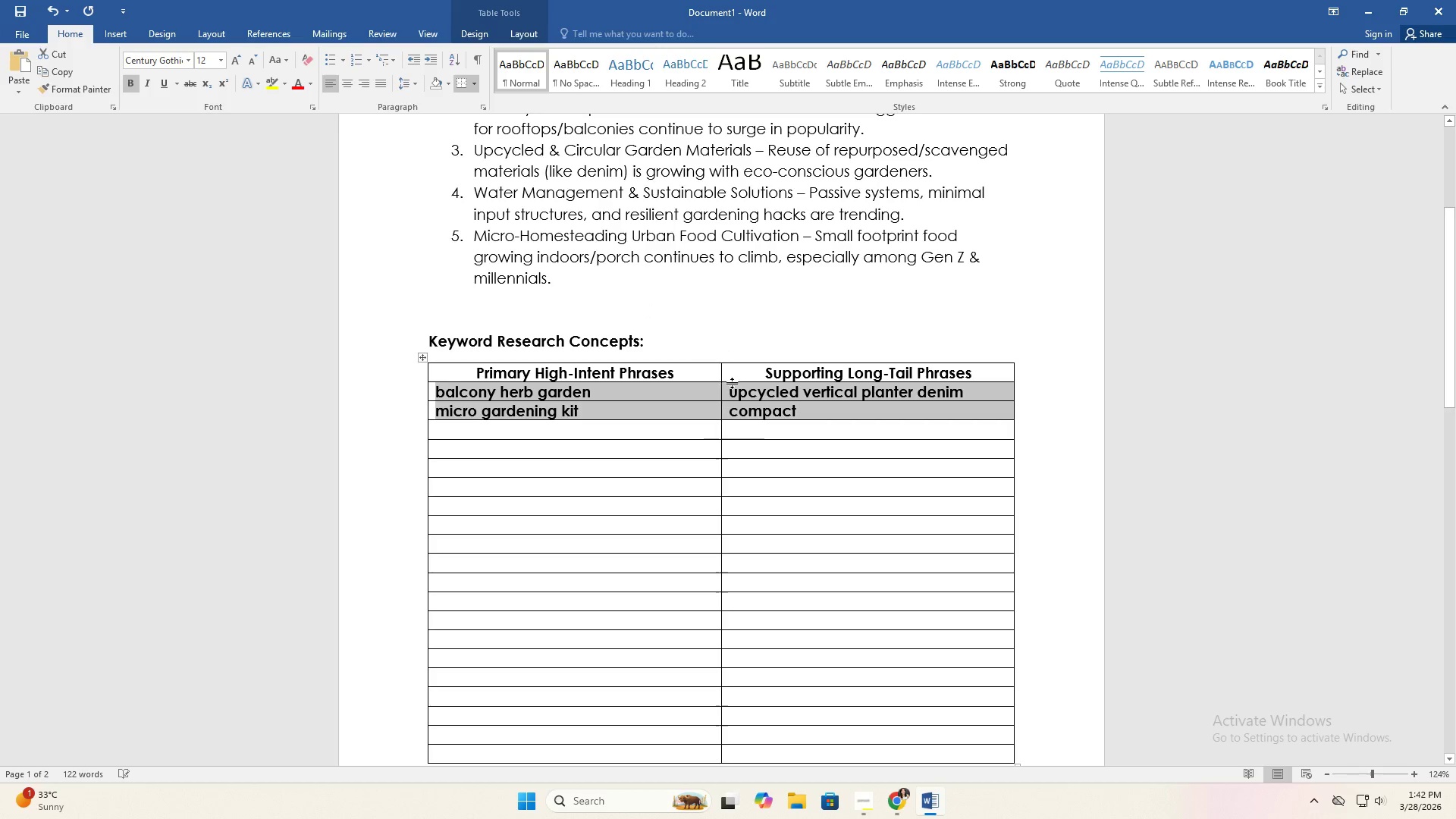 
left_click([579, 407])
 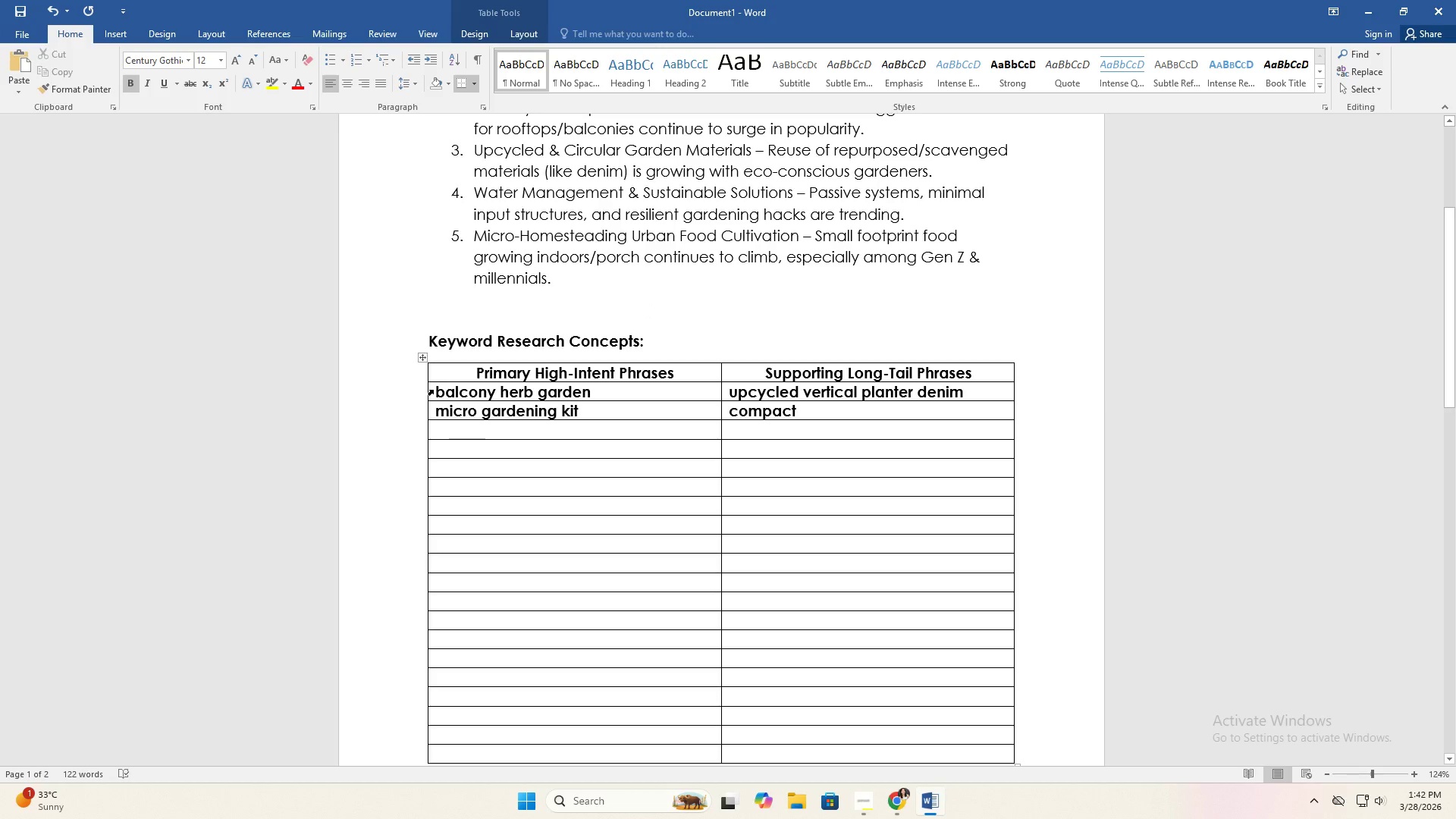 
left_click([433, 389])
 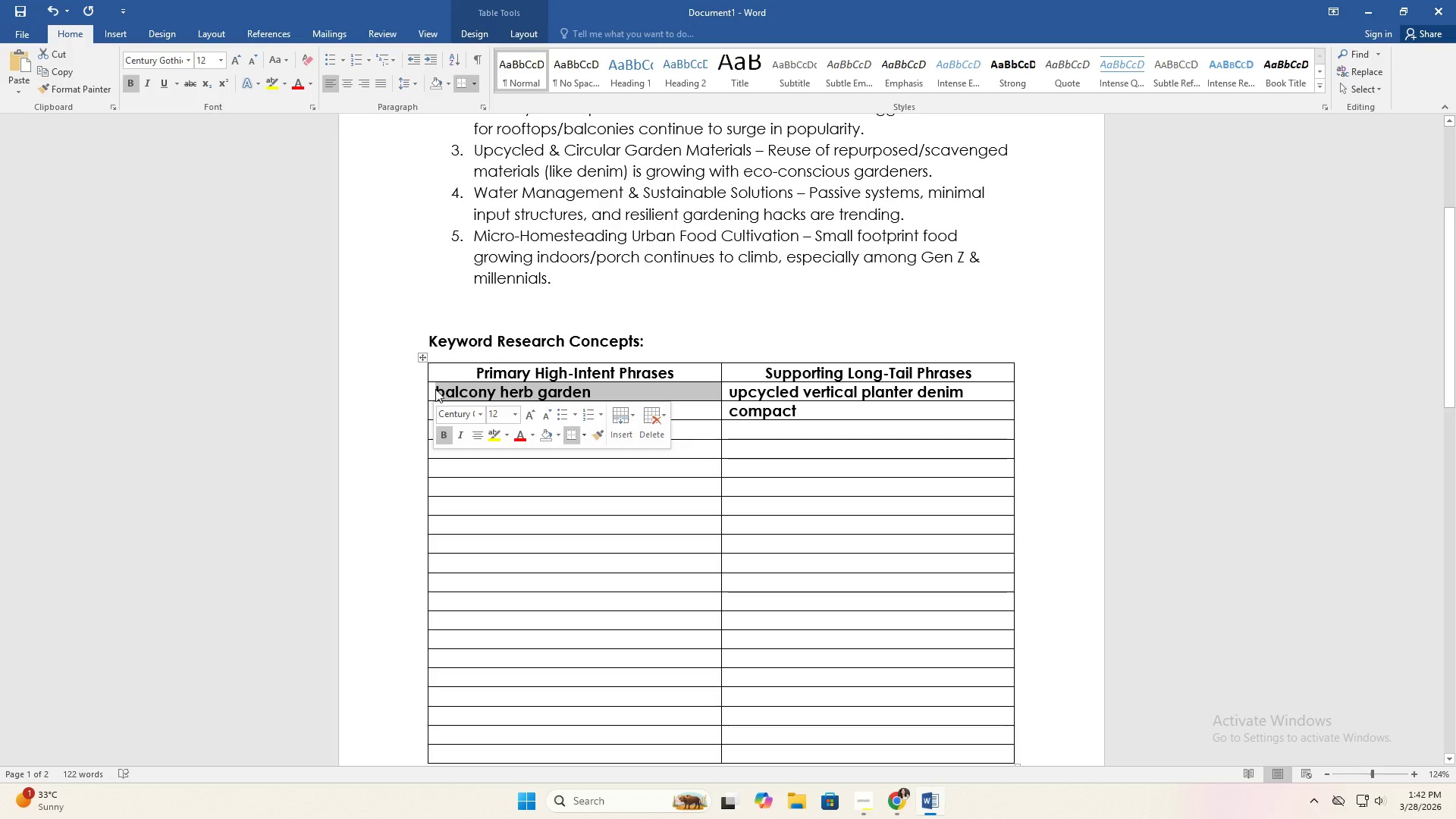 
left_click([437, 389])
 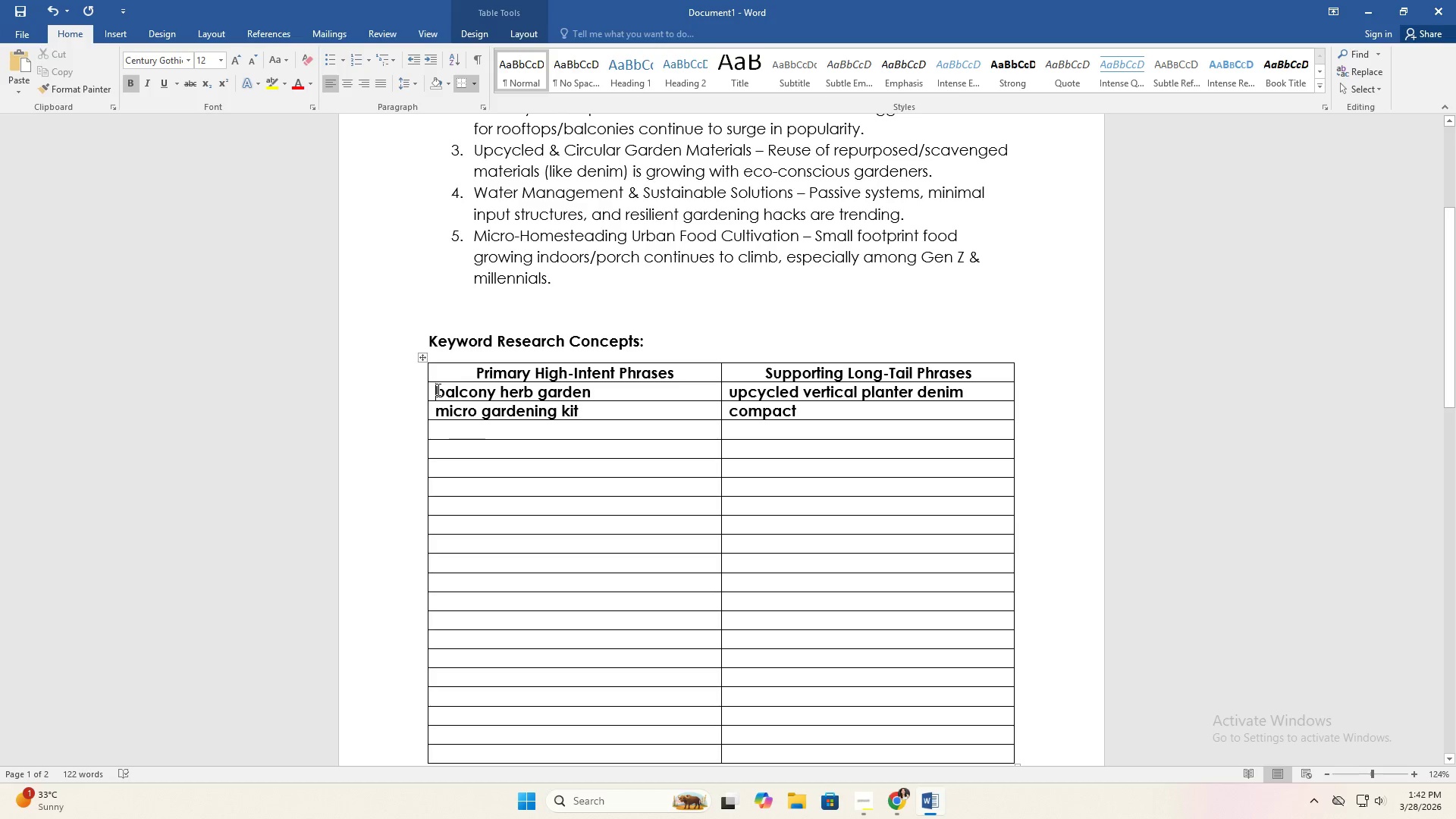 
left_click_drag(start_coordinate=[437, 389], to_coordinate=[802, 402])
 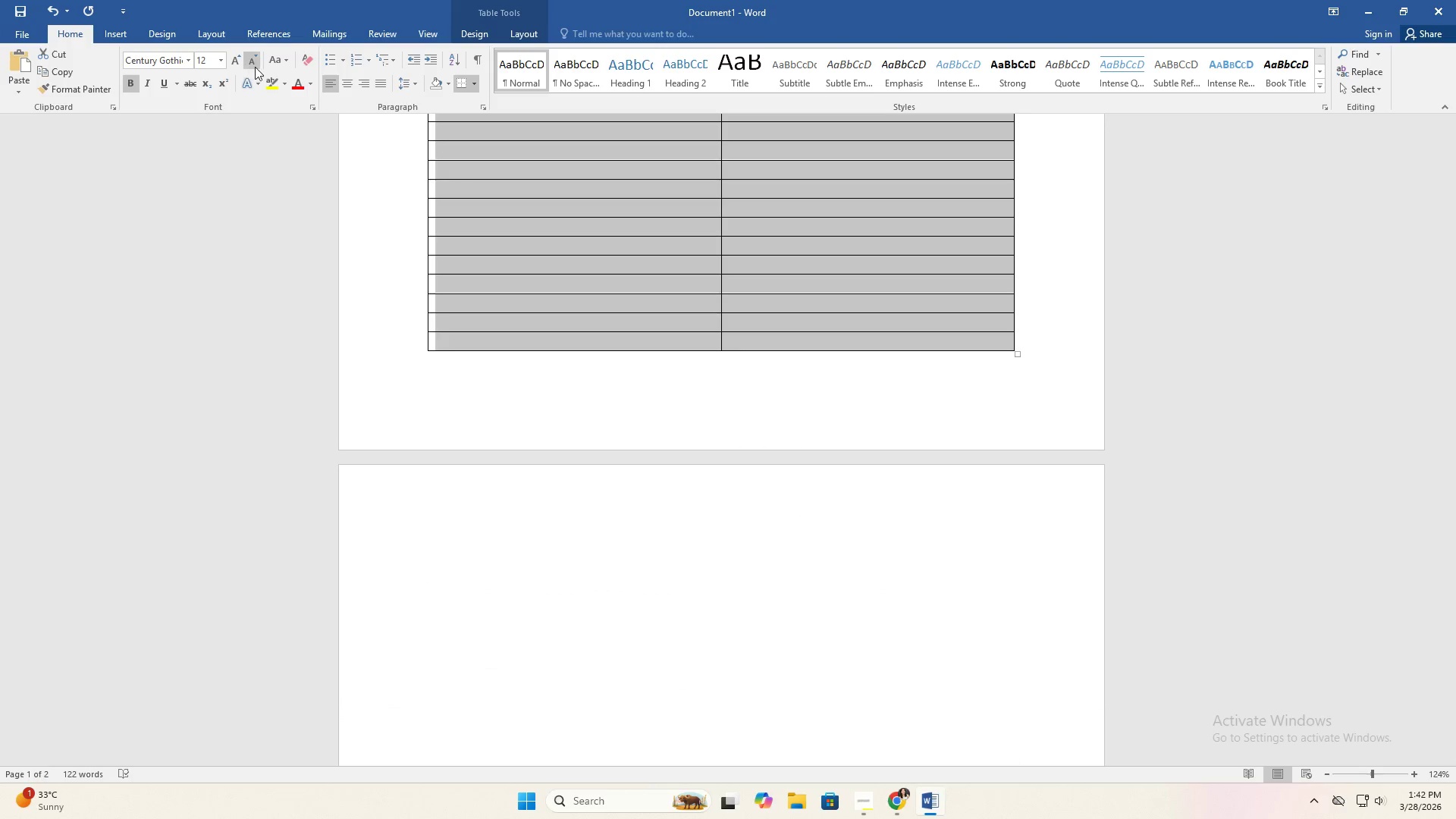 
left_click([273, 62])
 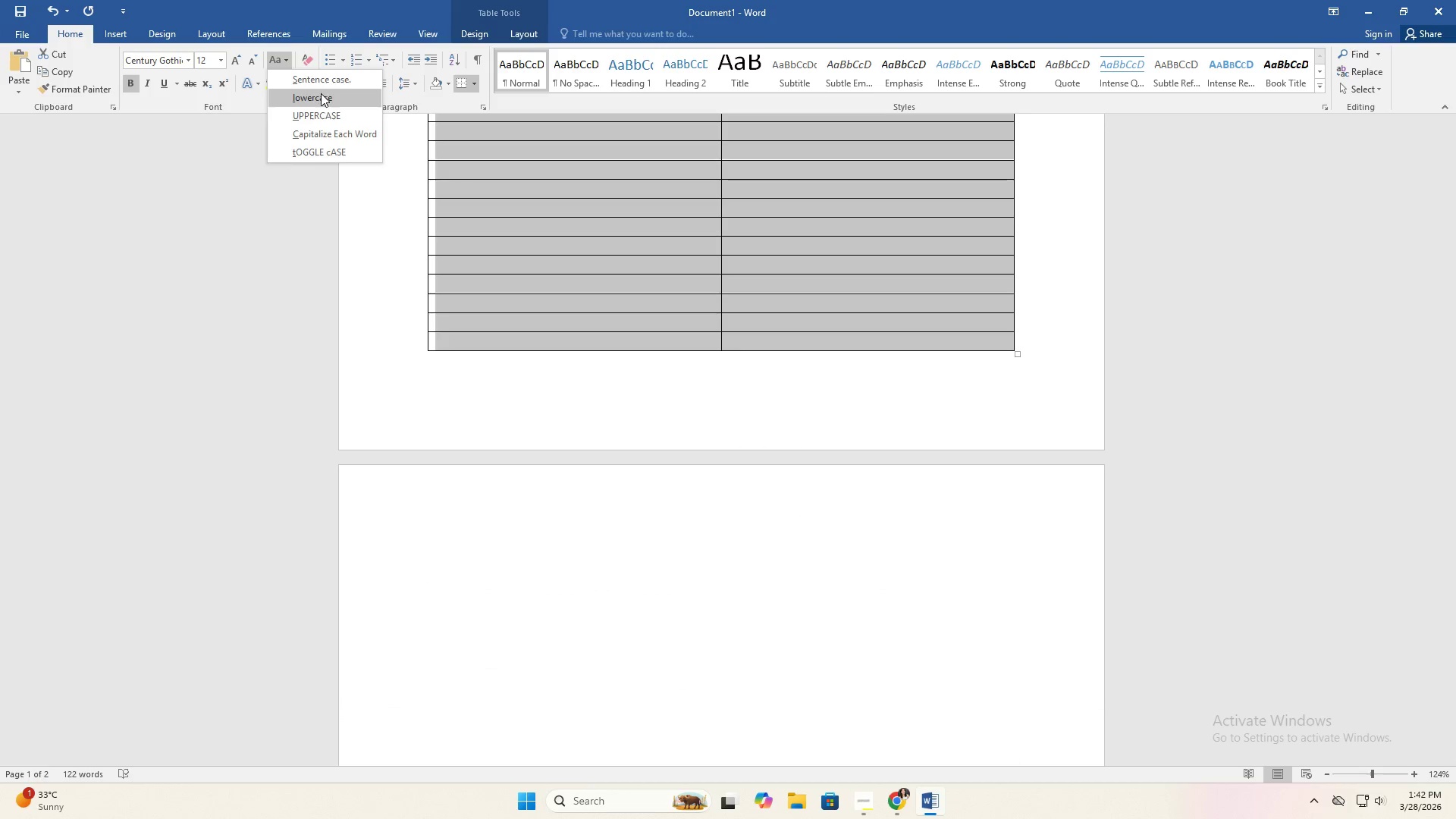 
left_click([321, 96])
 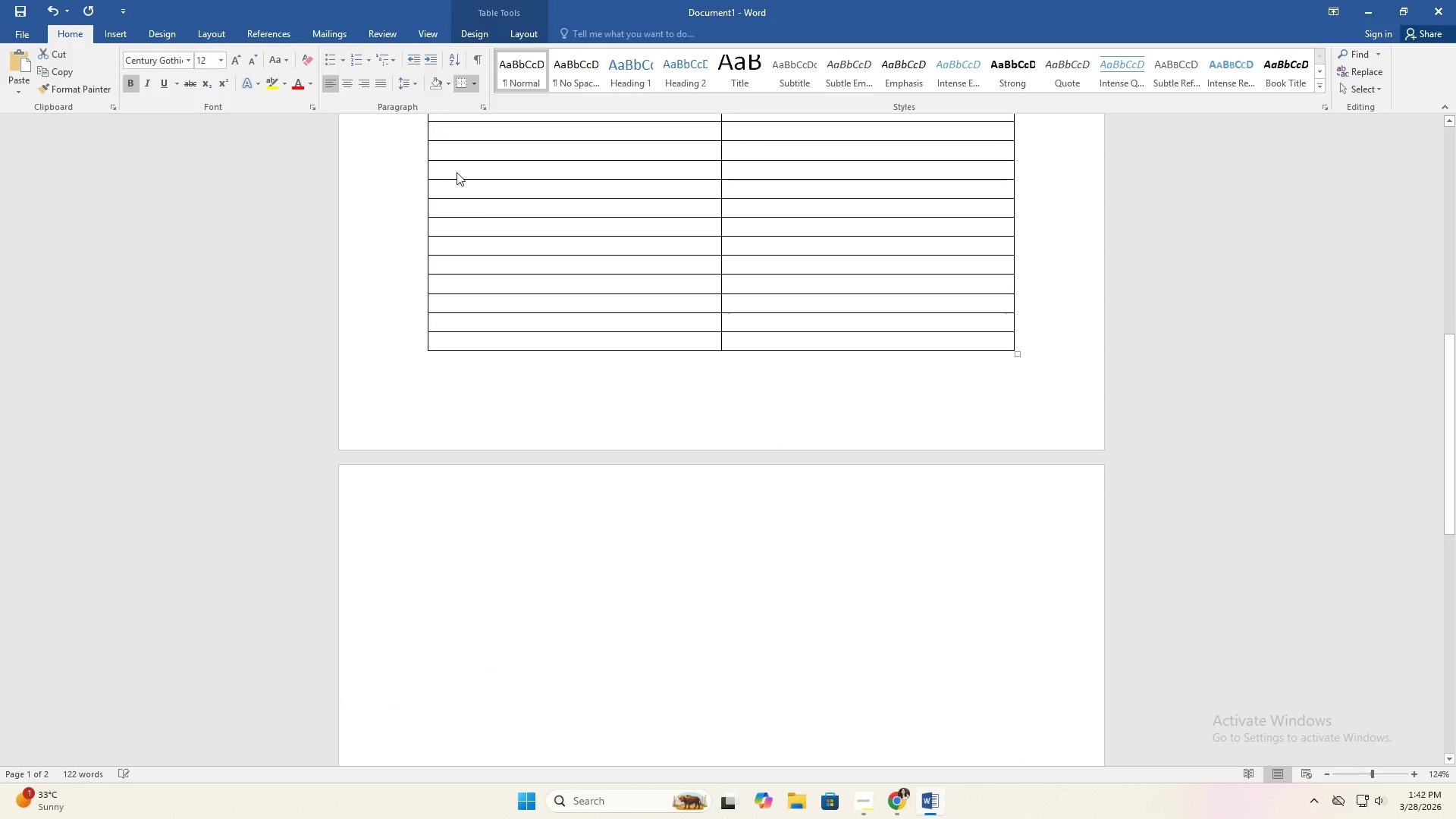 
scroll: coordinate [536, 275], scroll_direction: up, amount: 9.0
 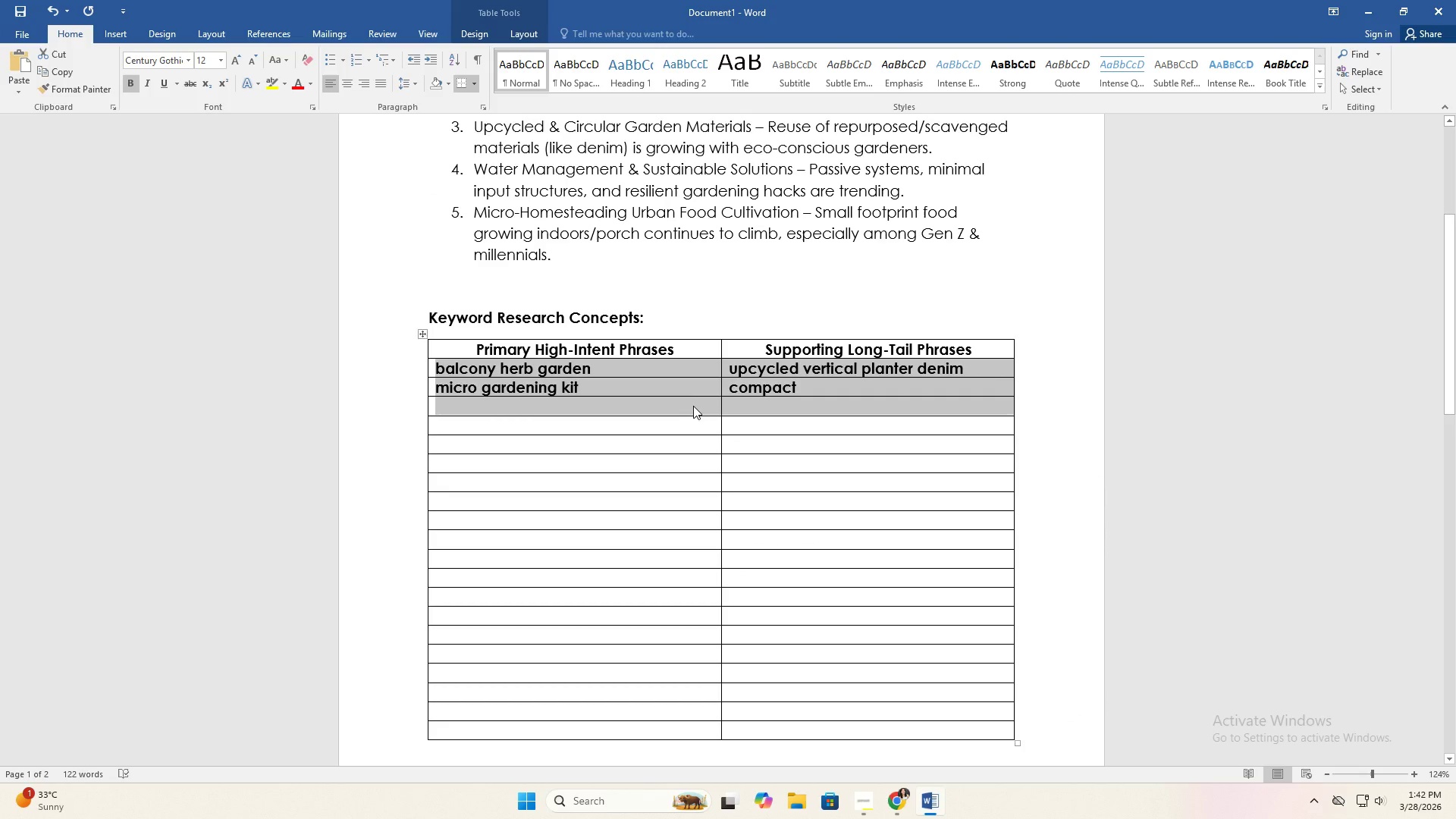 
left_click([708, 422])
 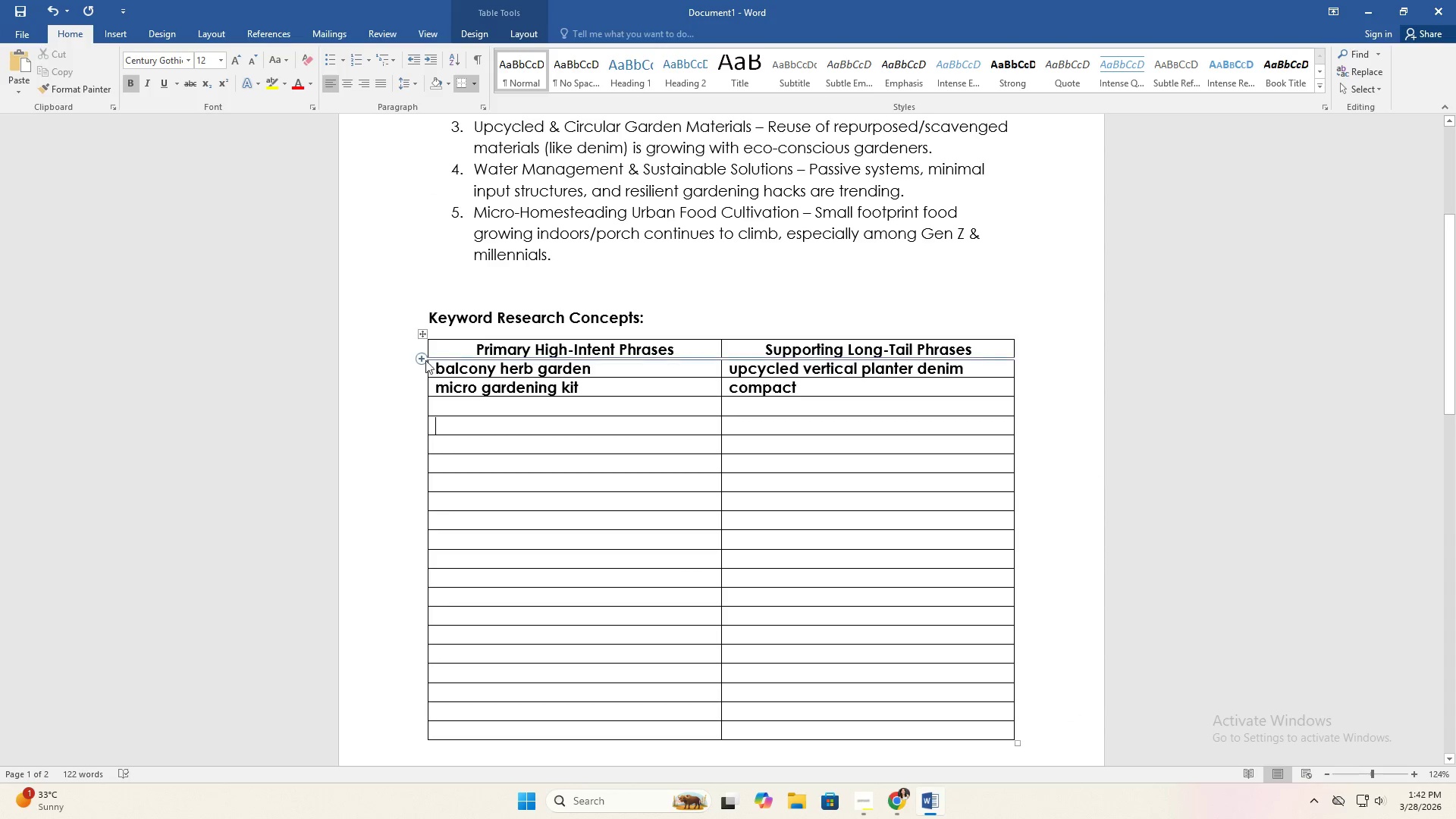 
left_click([431, 363])
 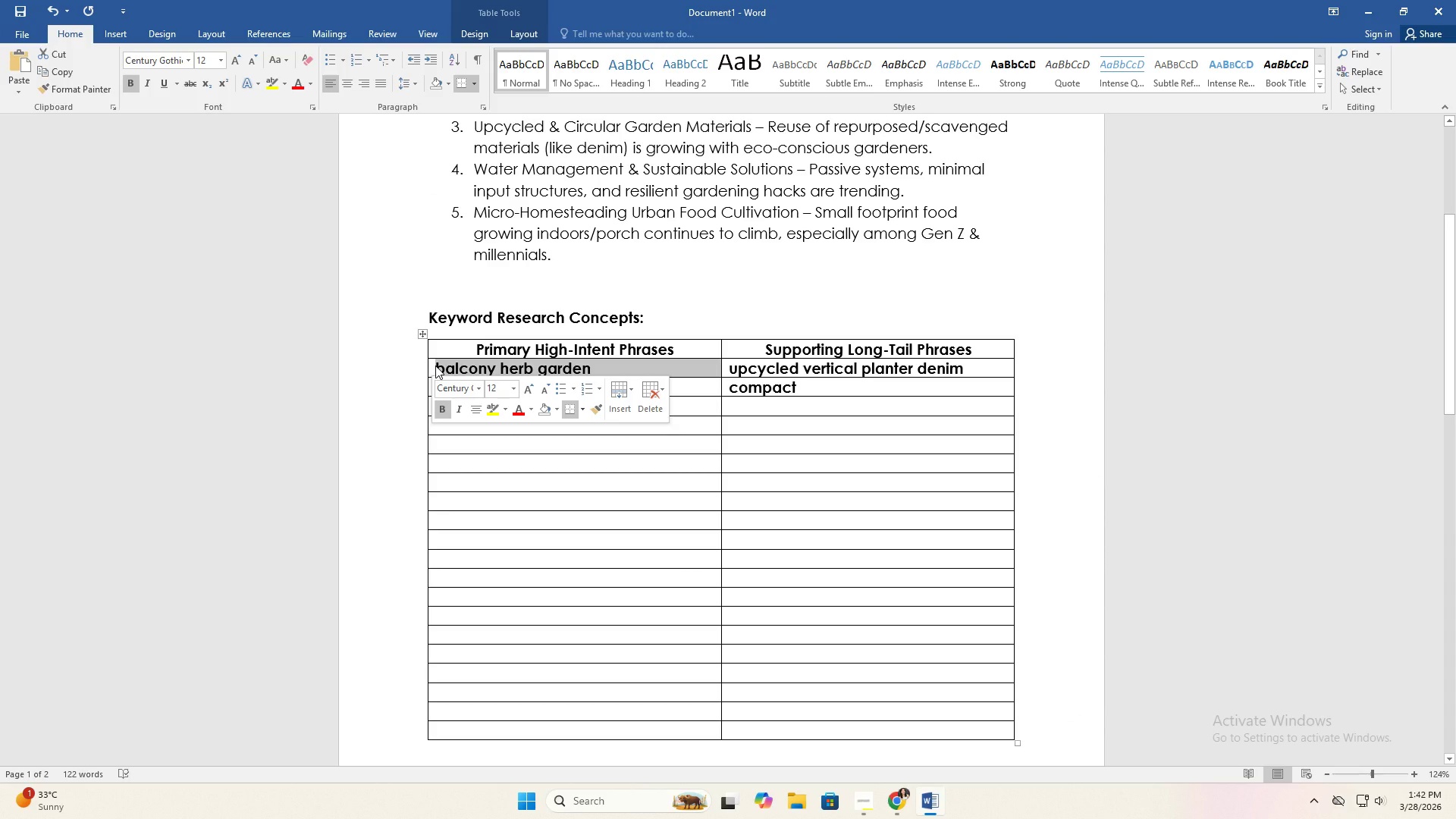 
left_click([435, 366])
 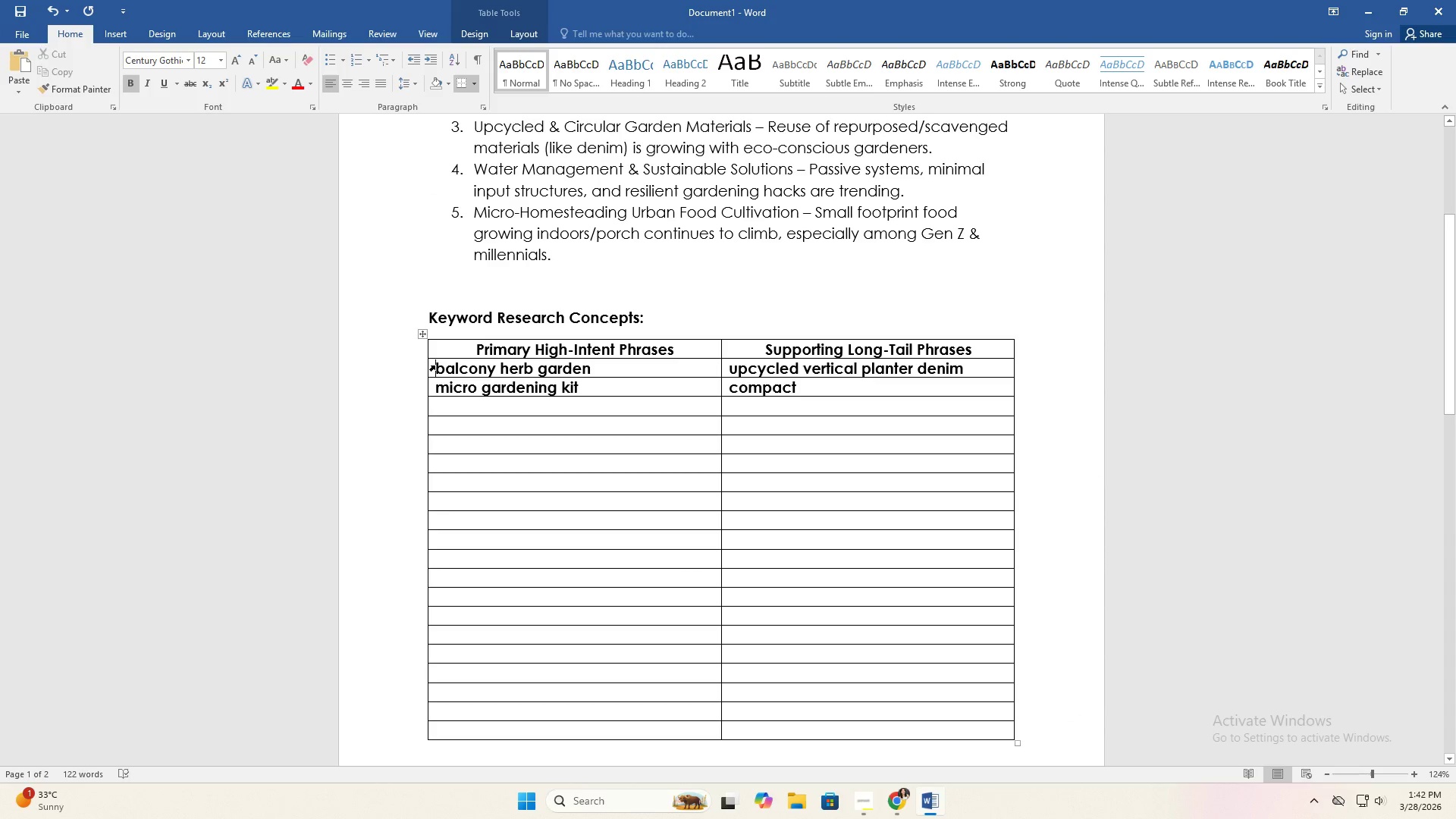 
left_click_drag(start_coordinate=[435, 366], to_coordinate=[806, 615])
 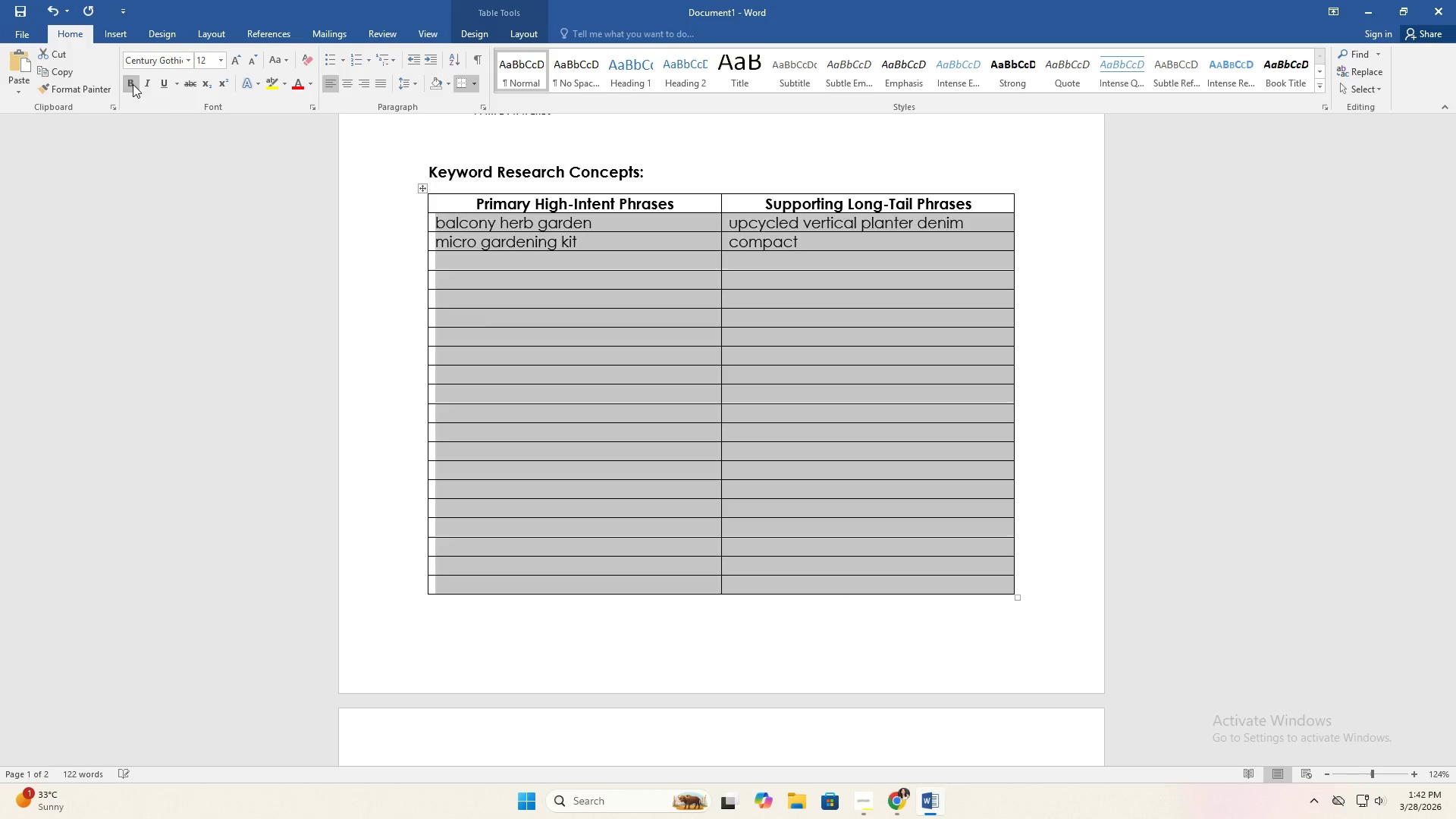 
double_click([634, 373])
 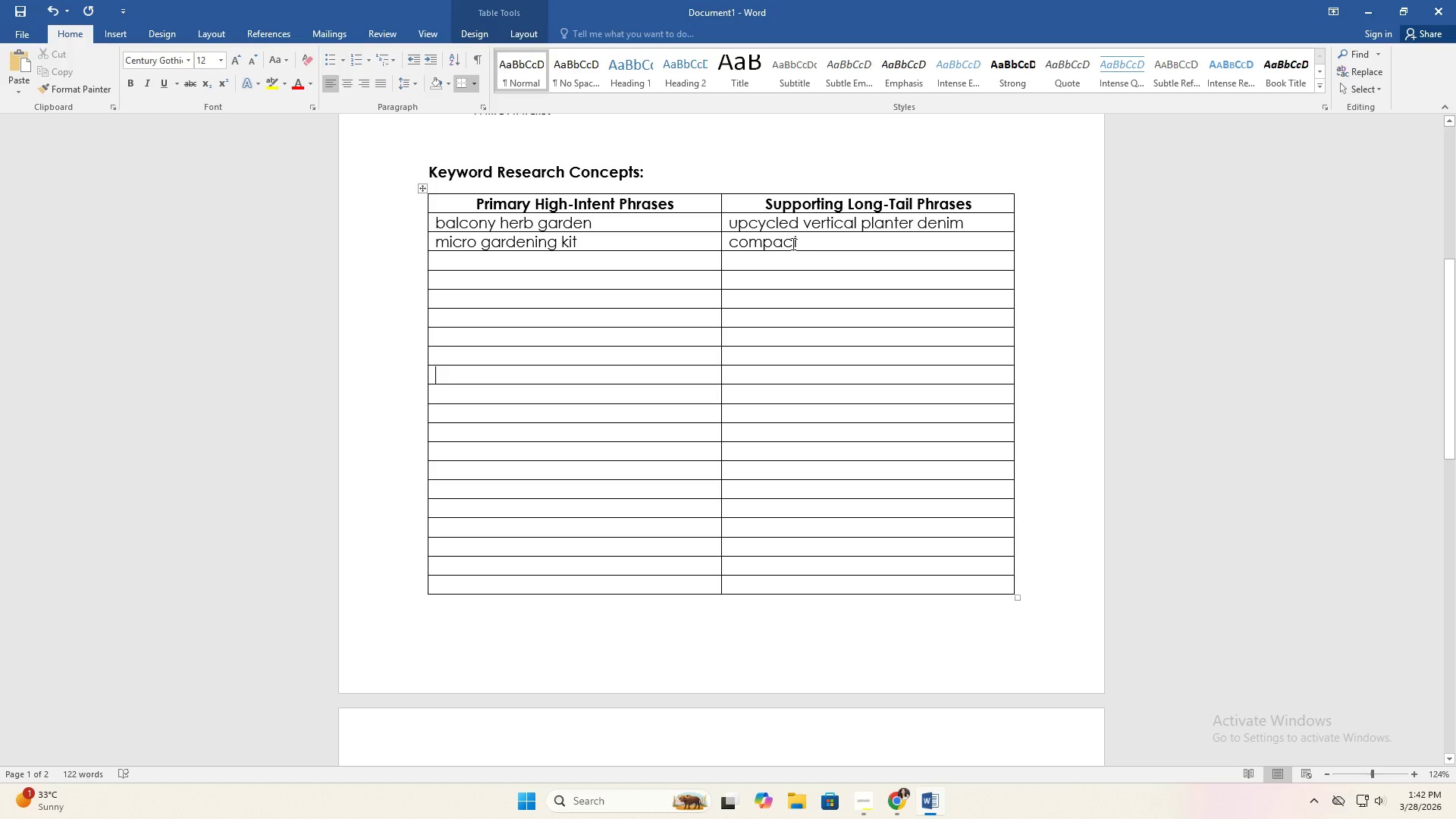 
left_click([814, 237])
 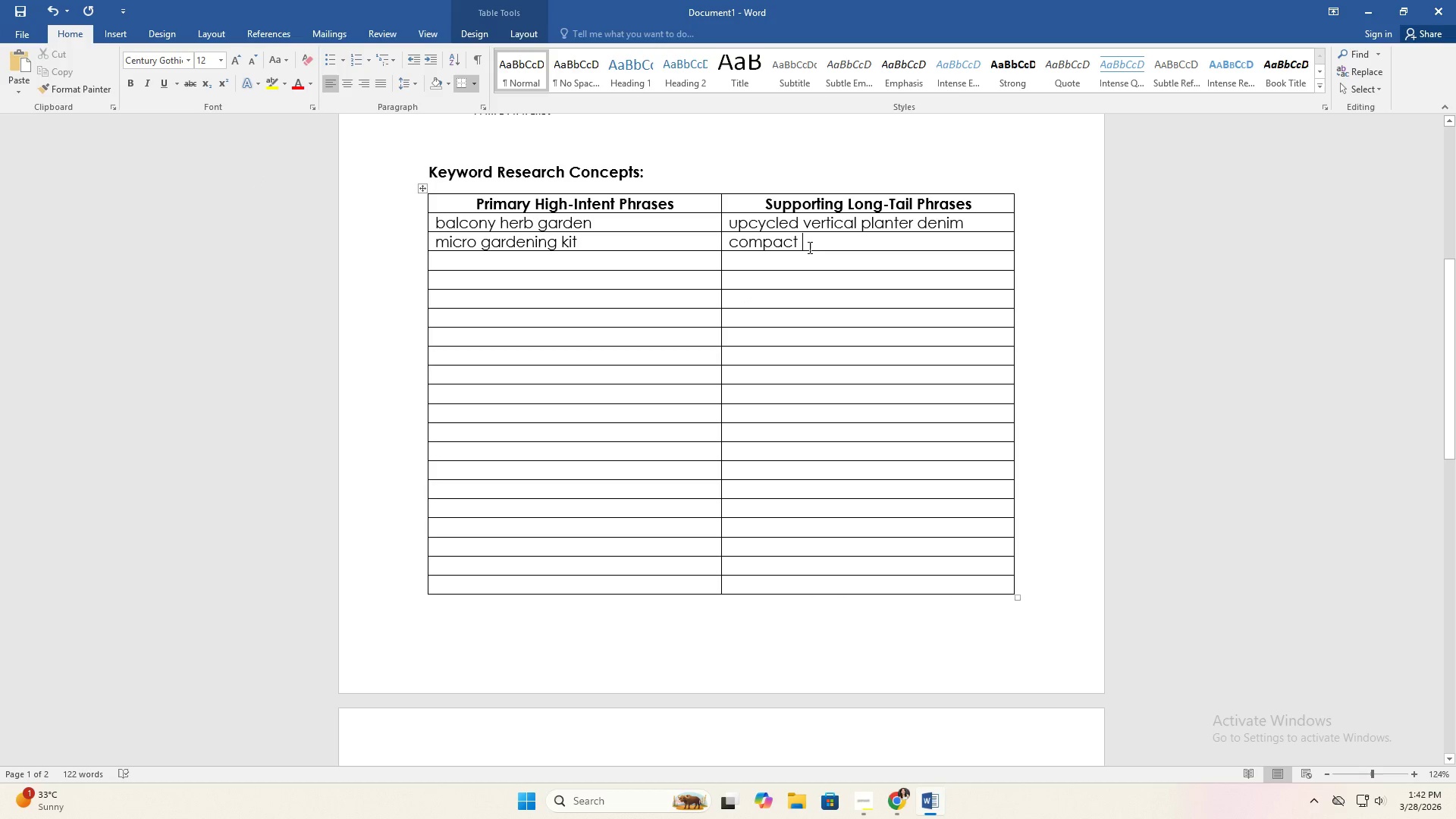 
type(urban gardeners )
 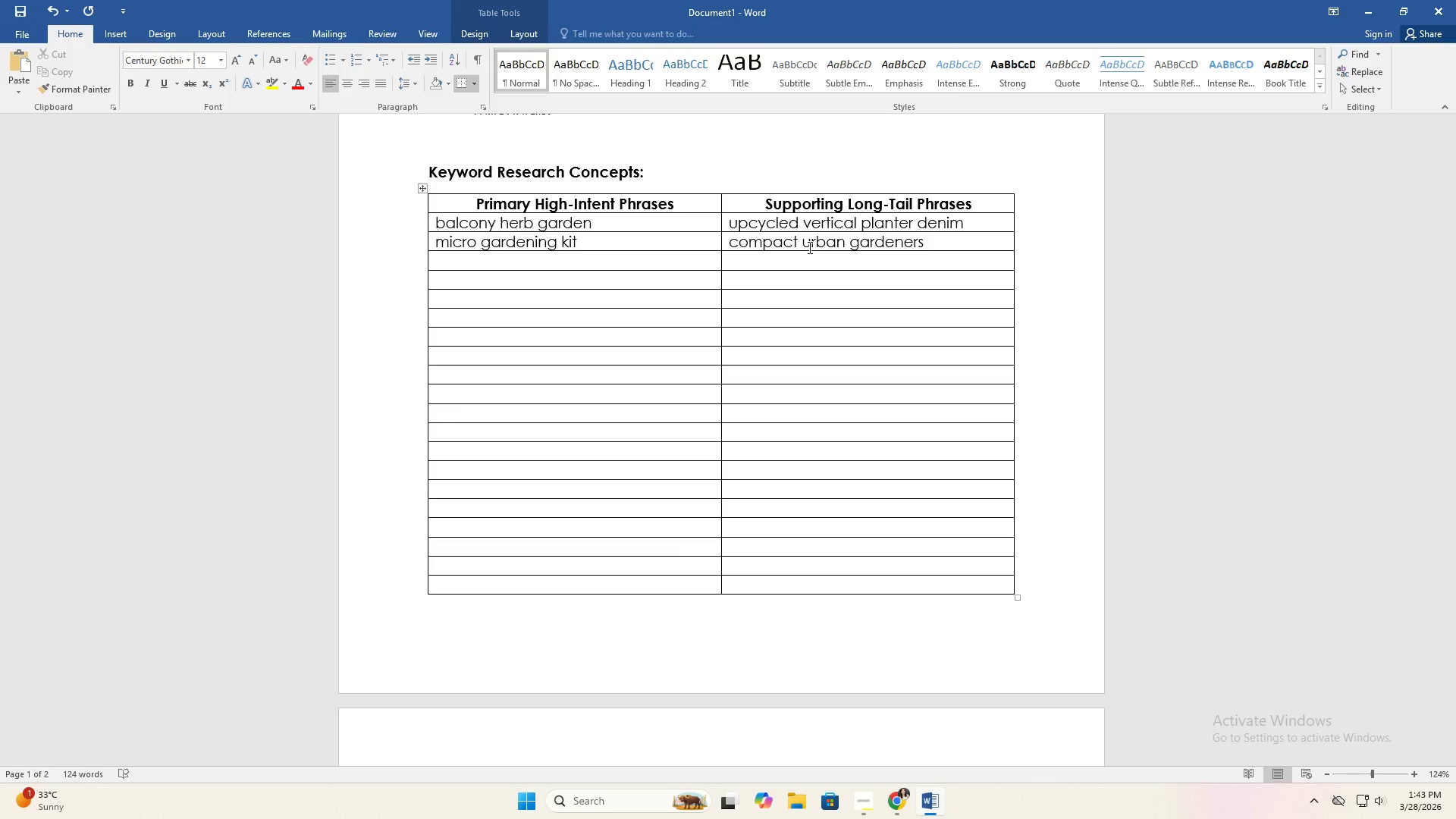 
wait(10.3)
 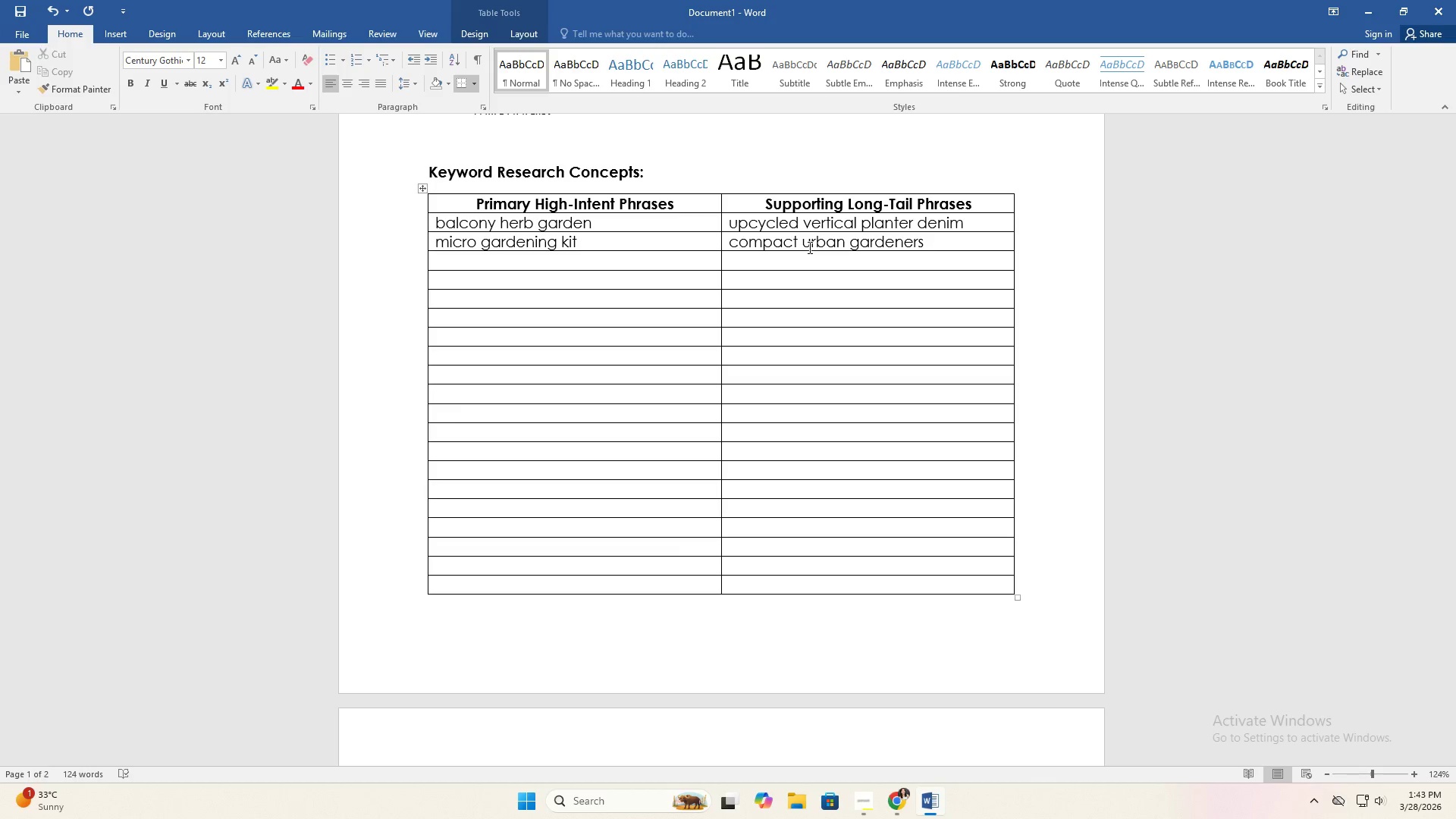 
type(gift)
key(Tab)
type(small space )
 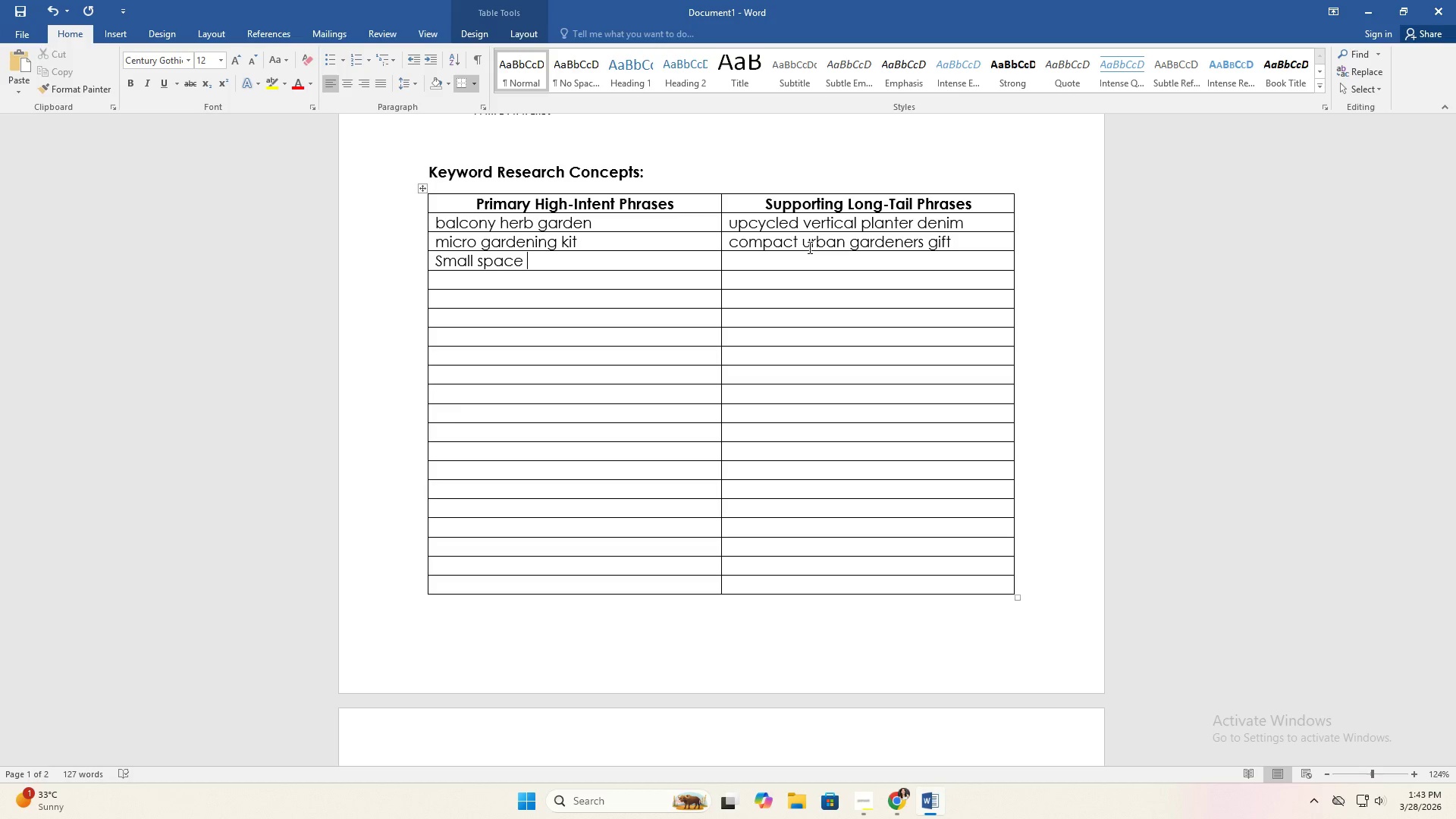 
type(gardening tools)
key(Tab)
type(denim railing planter for herbs)
 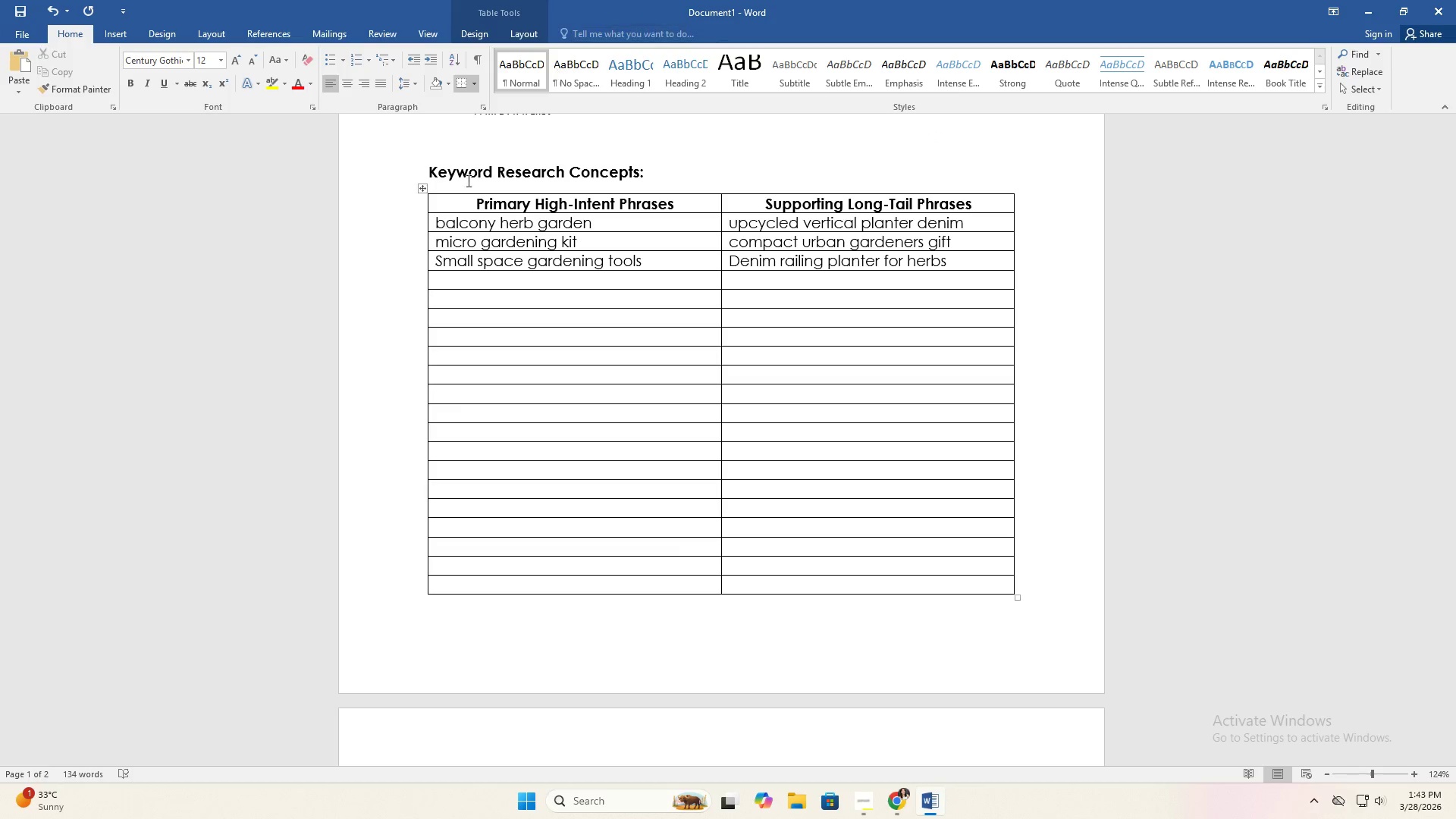 
left_click([438, 264])
 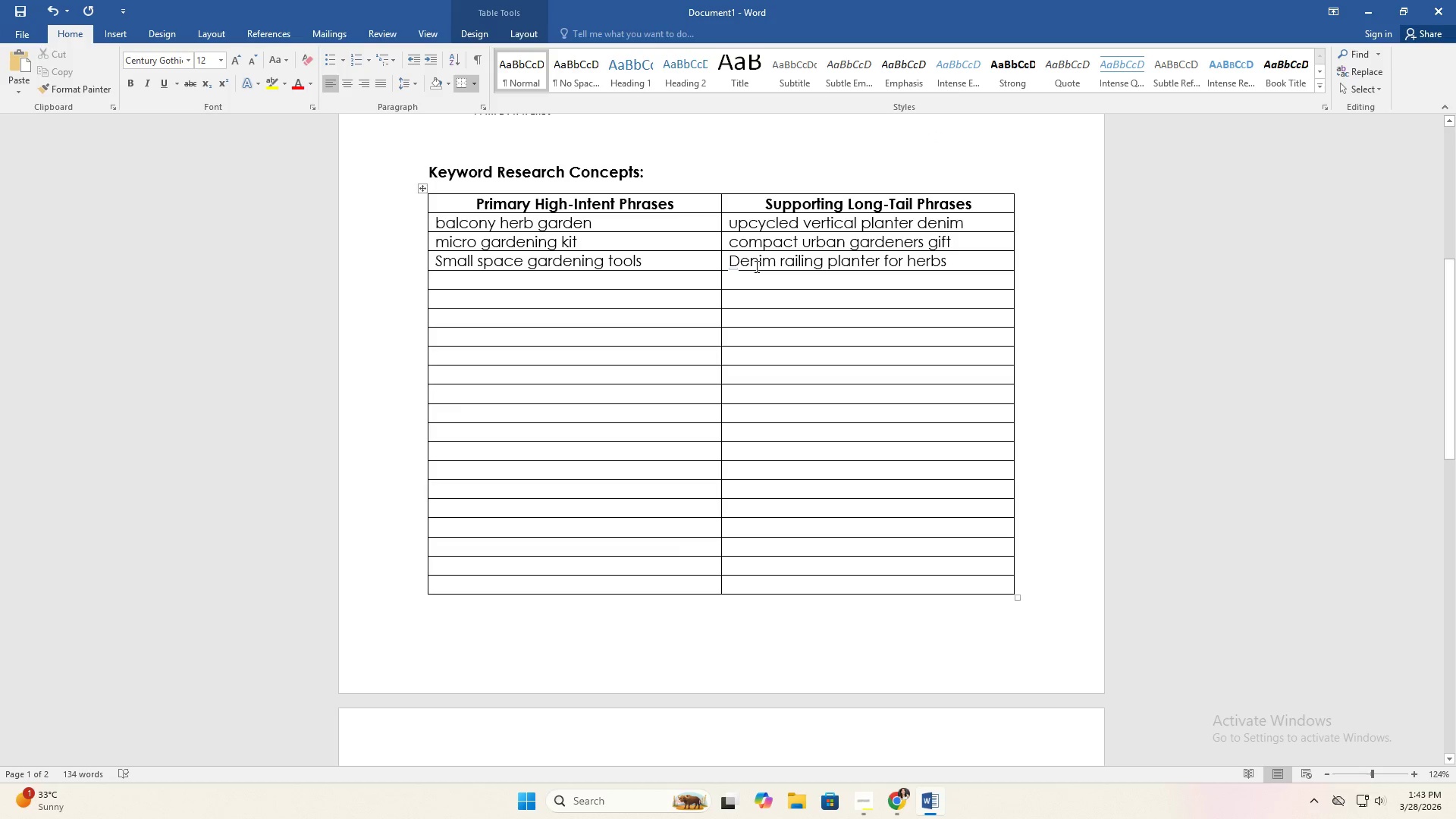 
wait(6.66)
 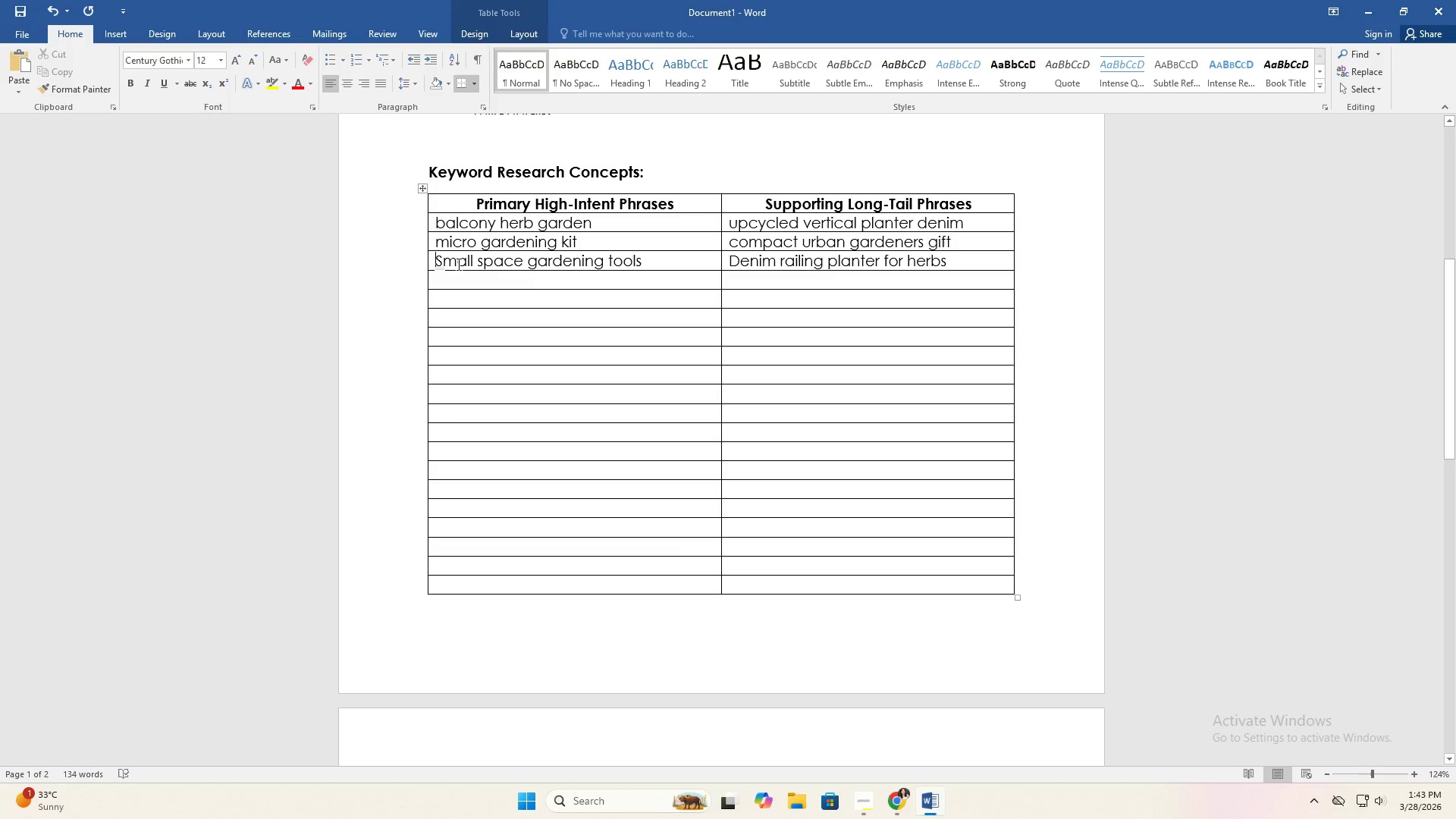 
left_click([621, 284])
 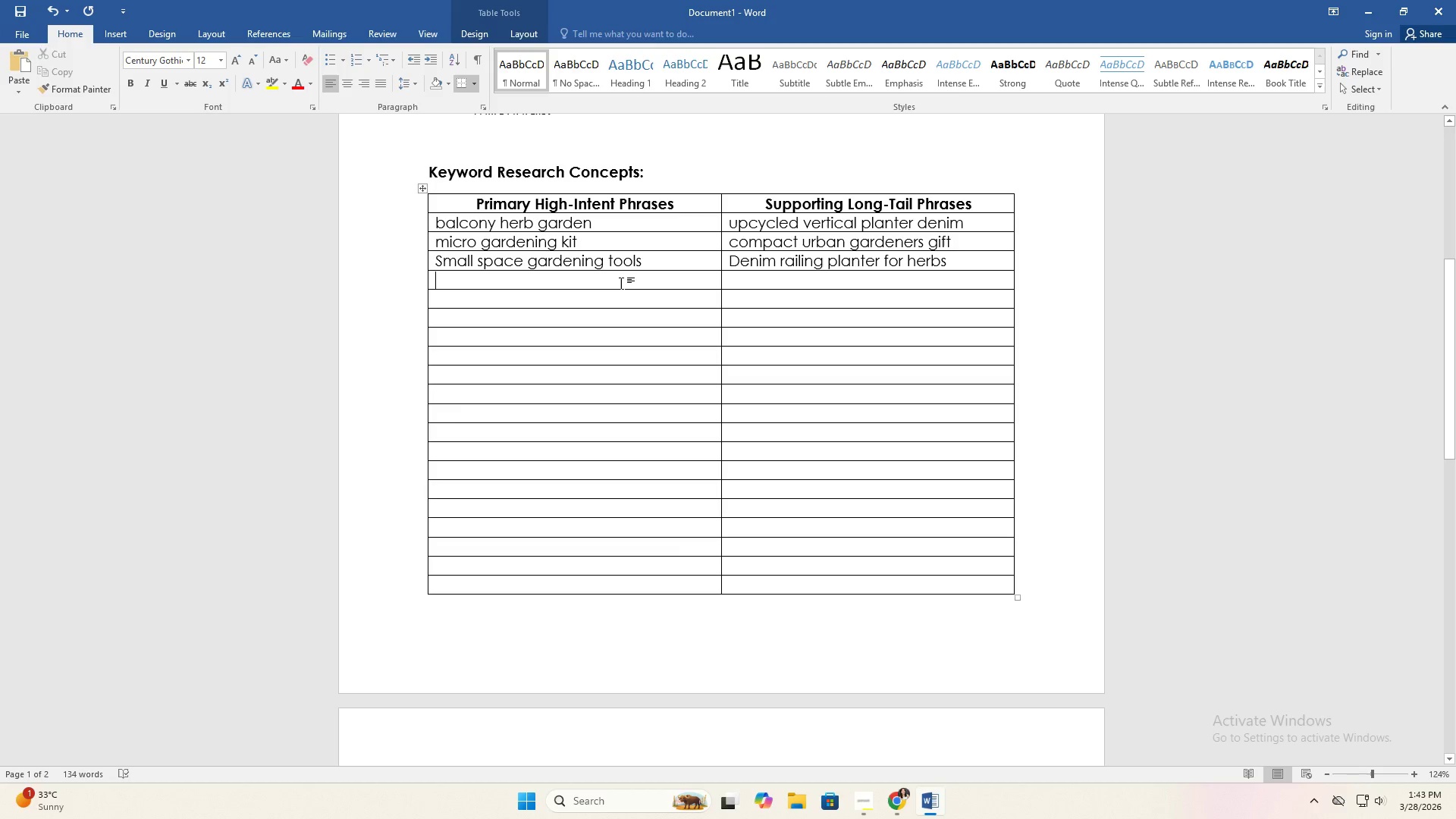 
type(vertical garden planter)
key(Tab)
 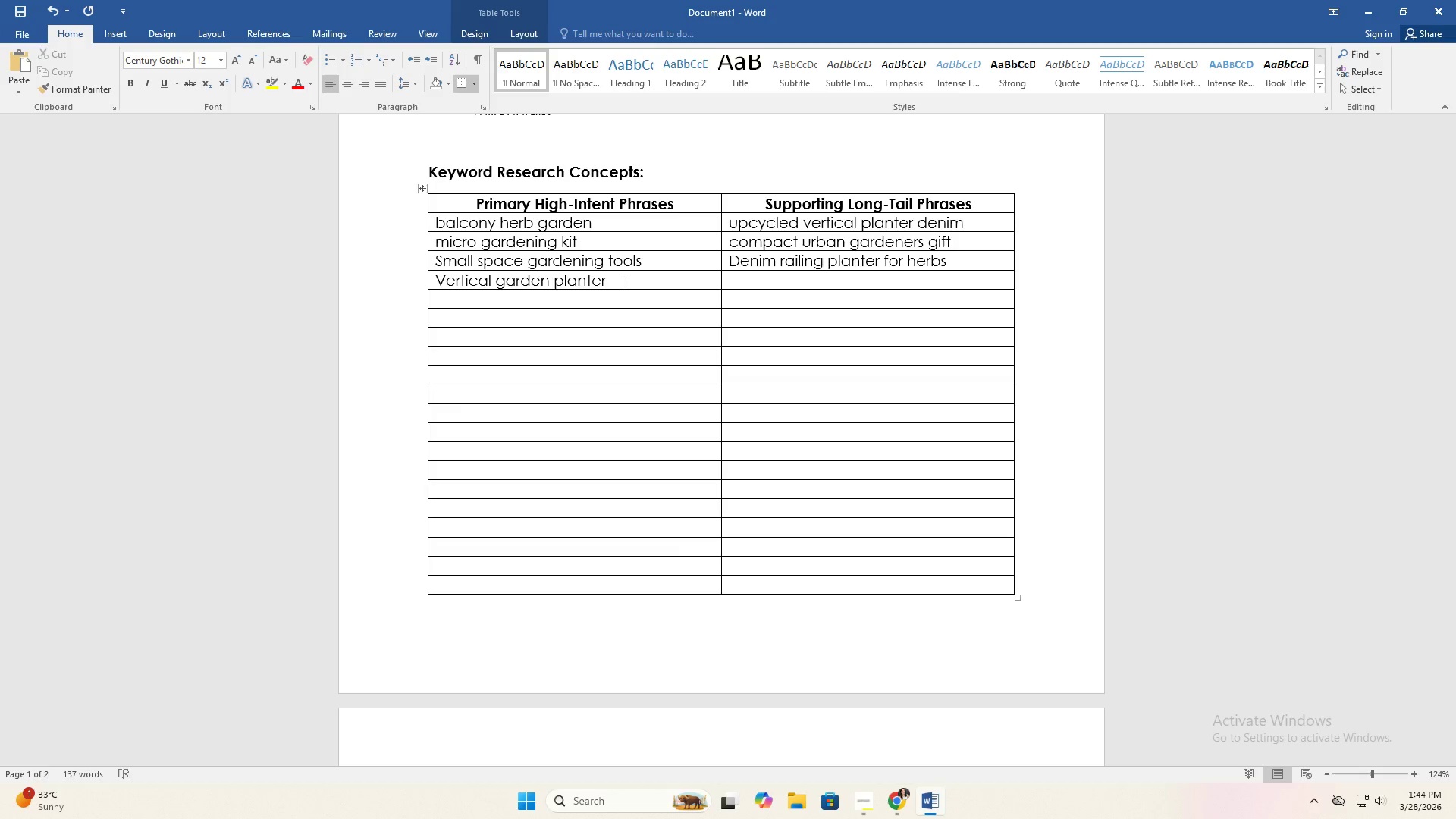 
type(sustainable denim garden accessories)
key(Tab)
type(fabric railing planter)
key(Tab)
type(denim garden tool roll outdoir)
key(Backspace)
key(Backspace)
type(or)
key(Tab)
type(upcycled )
 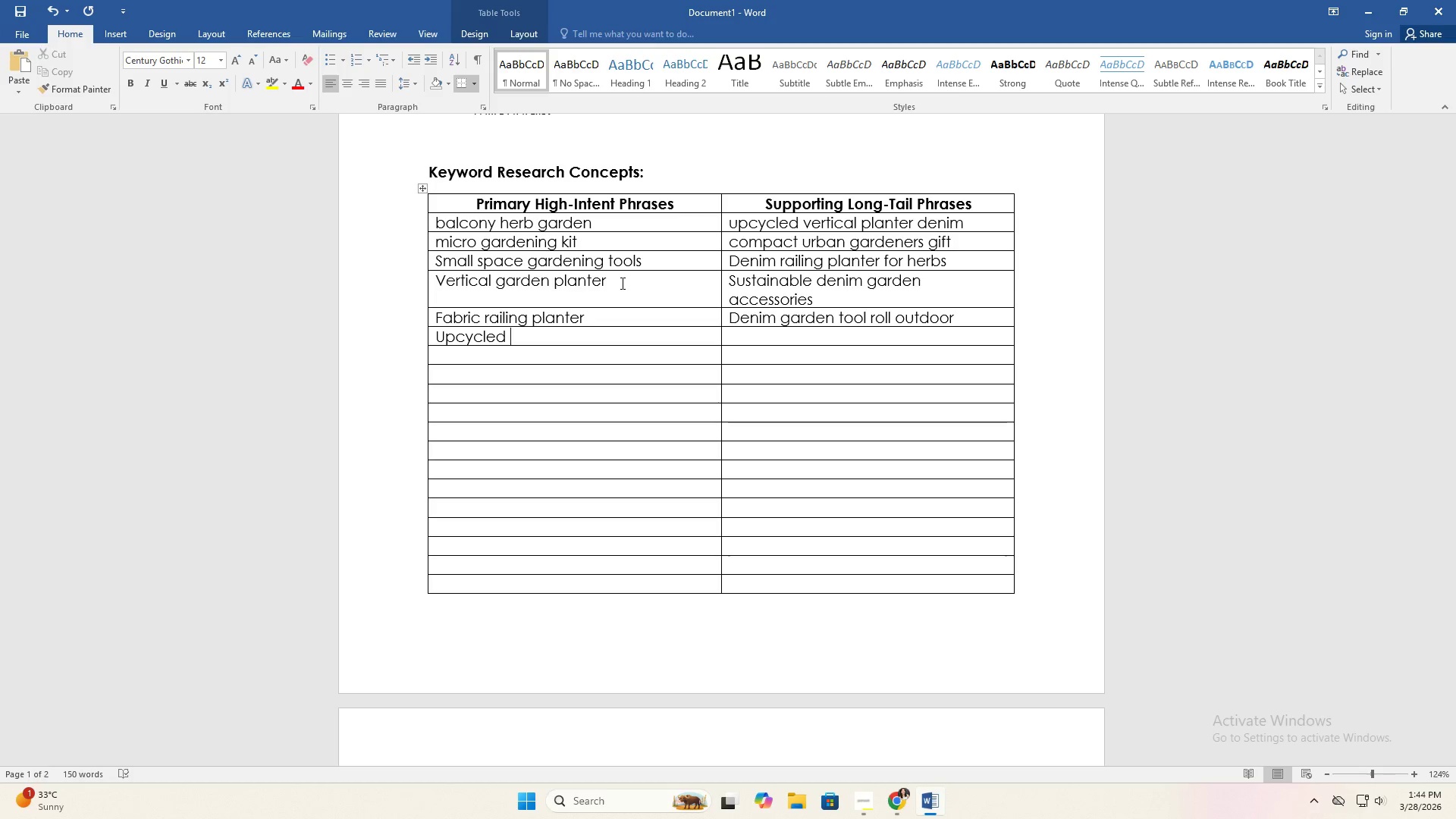 
type(plant accessories )
key(Tab)
 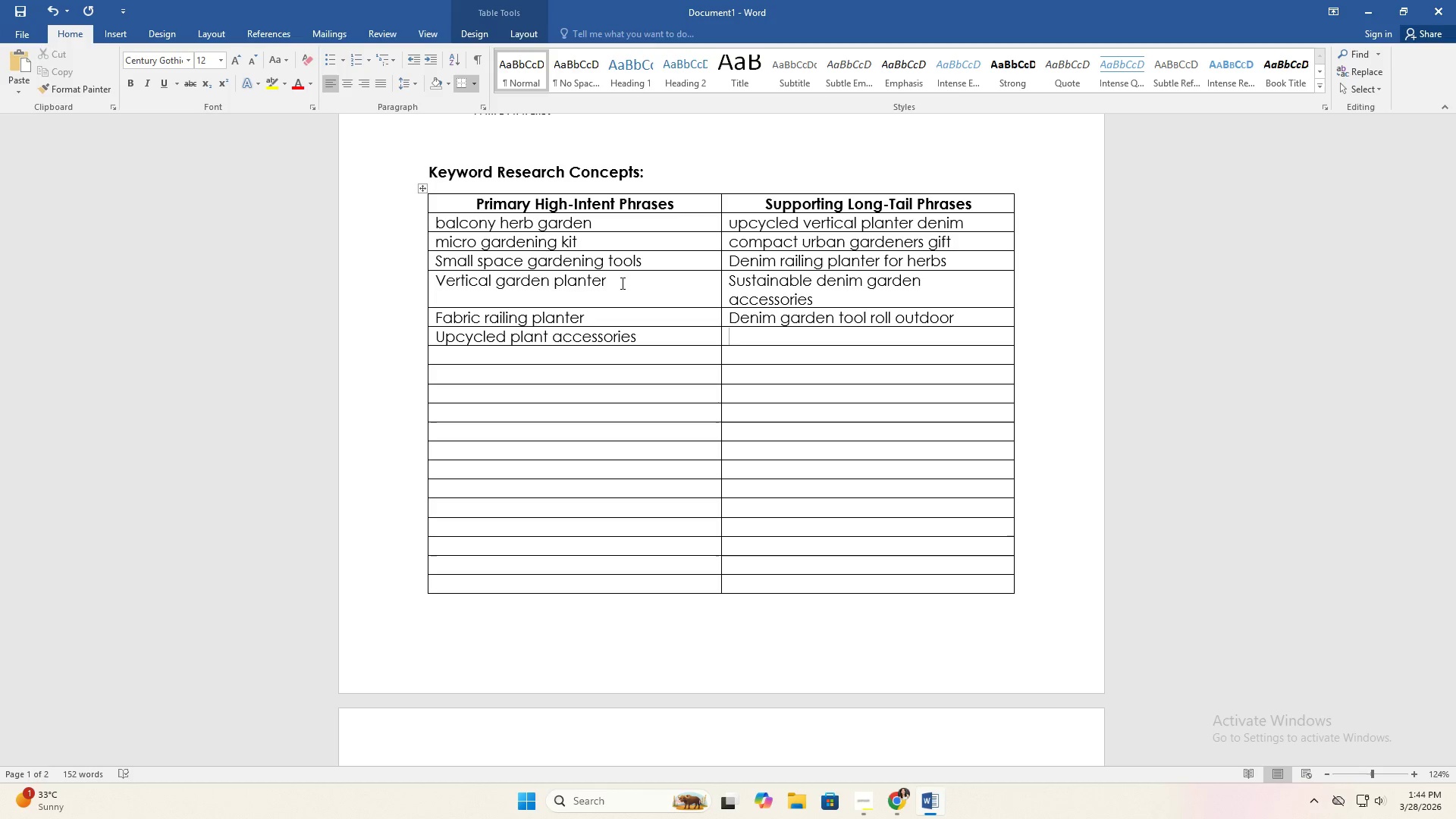 
wait(5.22)
 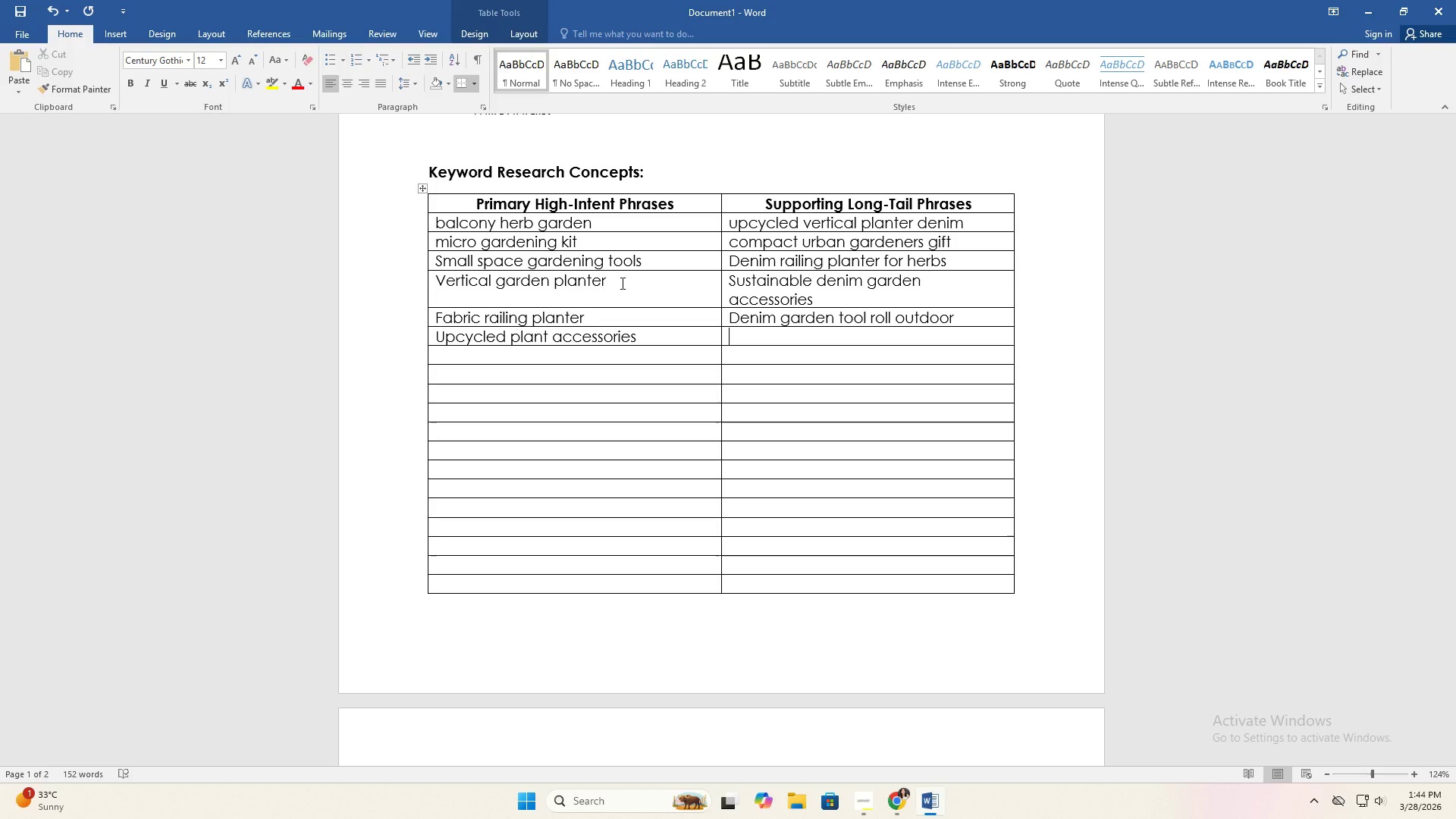 
type(denim gree)
key(Backspace)
key(Backspace)
key(Backspace)
type(arden)
 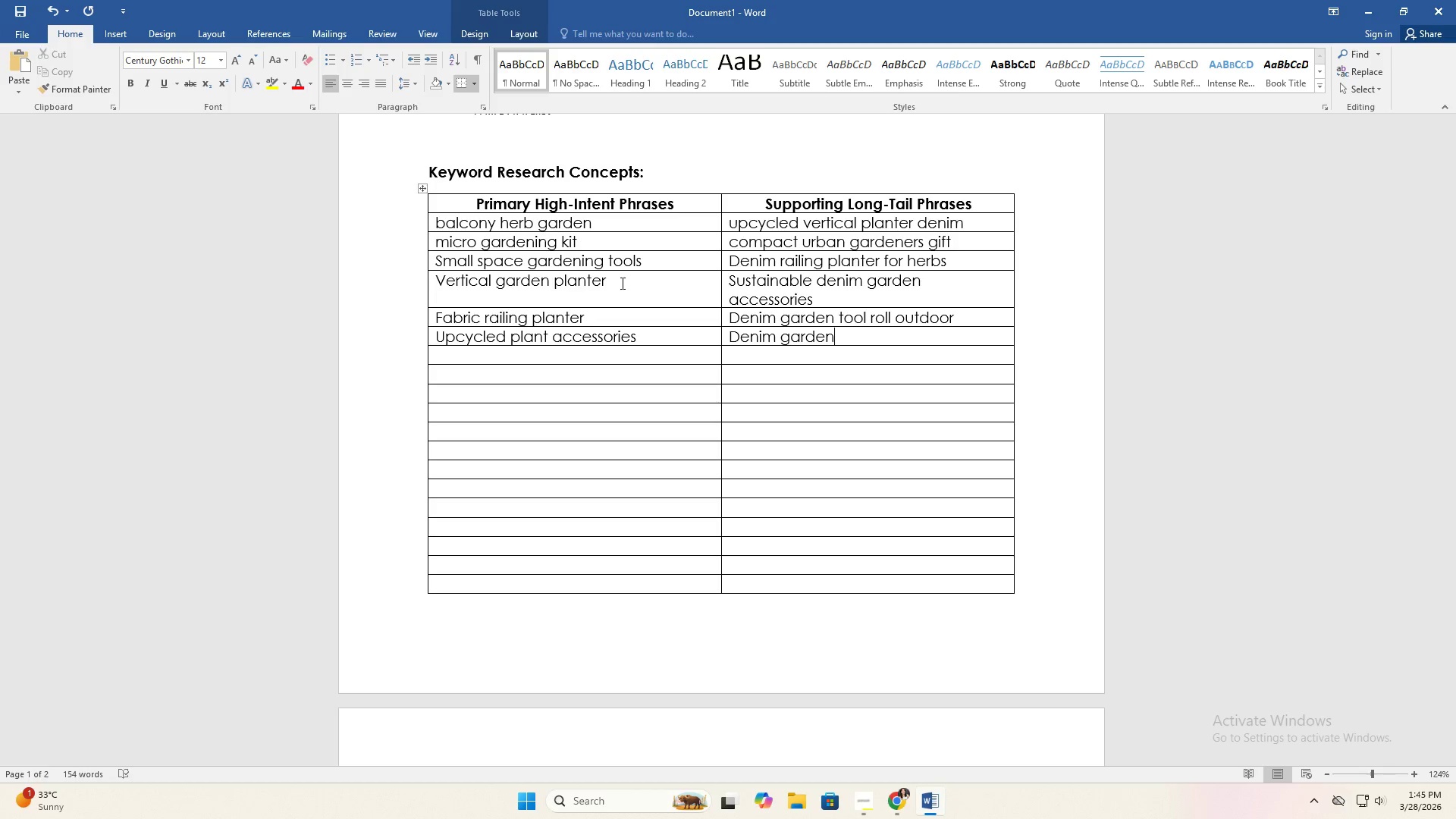 
wait(19.36)
 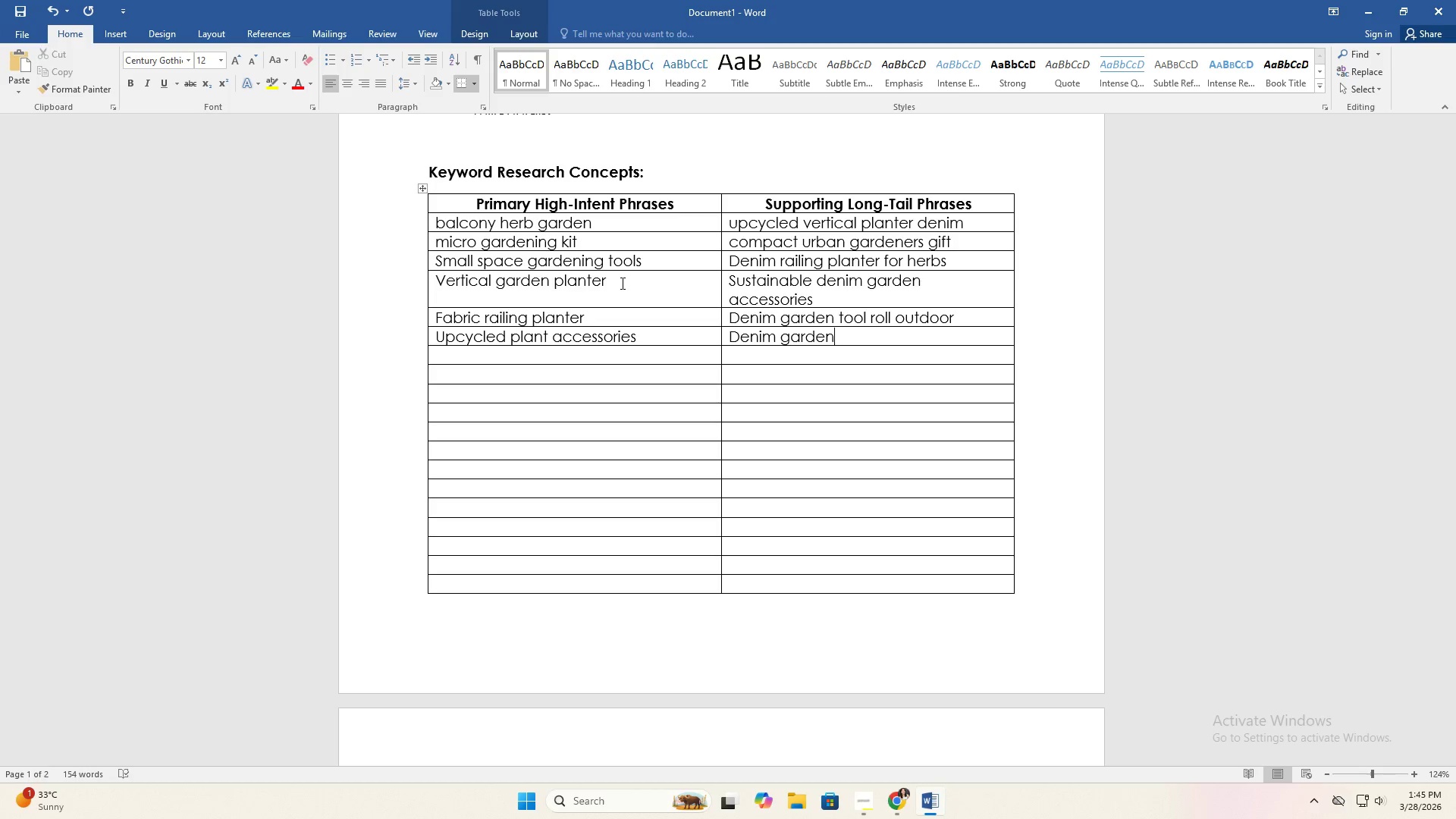 
key(Backspace)
key(Backspace)
key(Backspace)
key(Backspace)
key(Backspace)
type(reenhouse)
 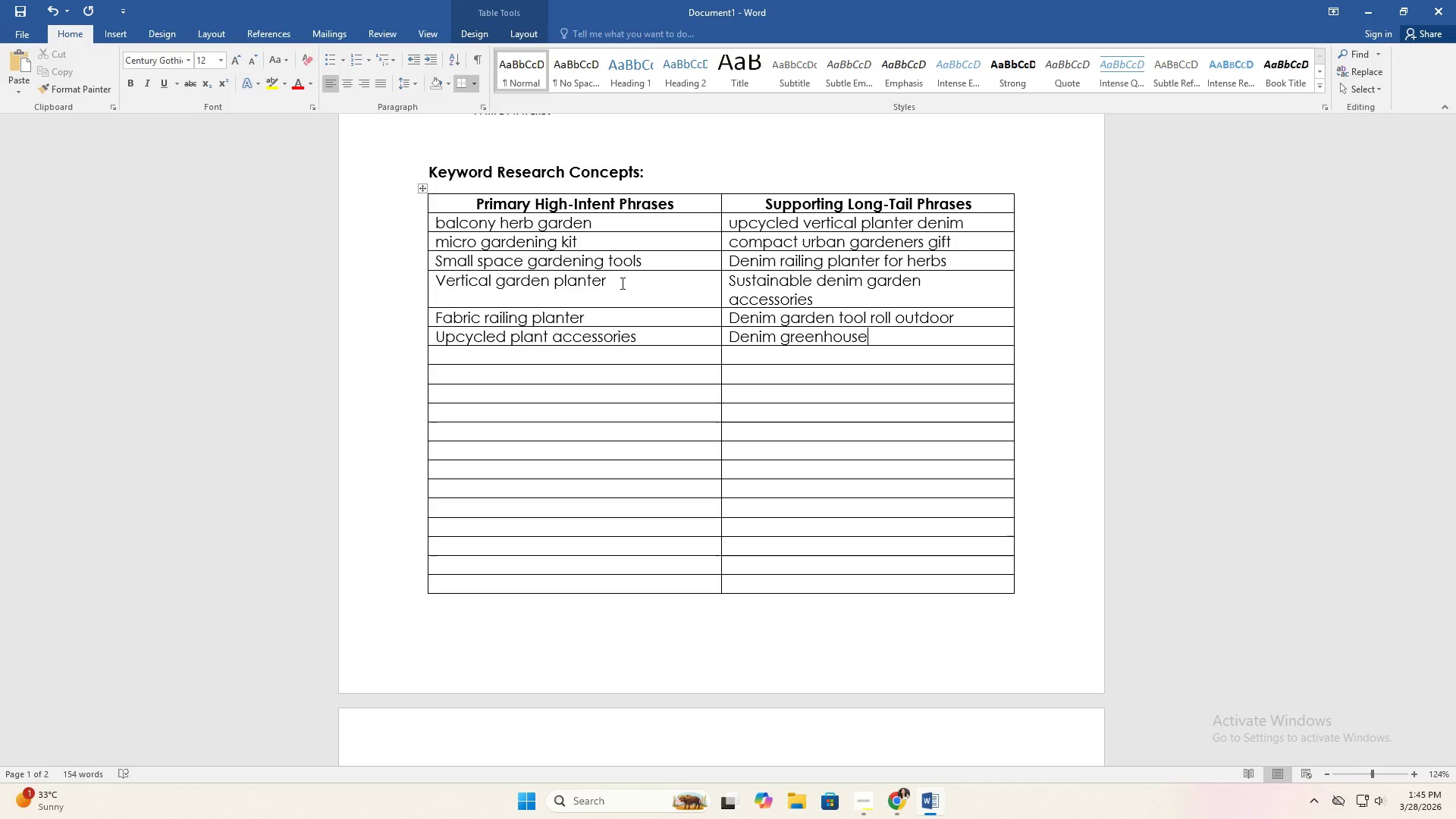 
wait(14.88)
 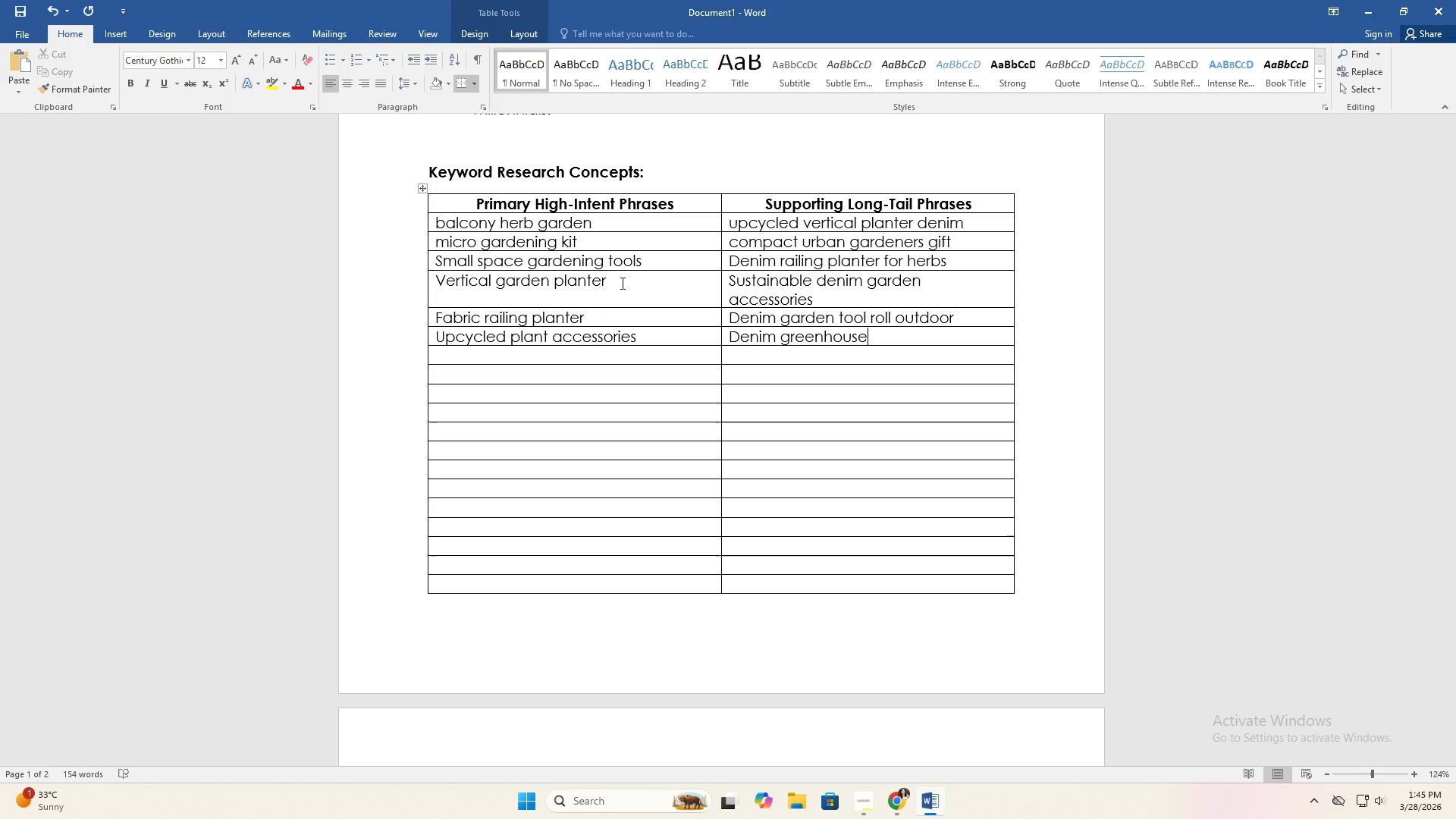 
type( hanging pocket)
key(Tab)
type(upcycled )
 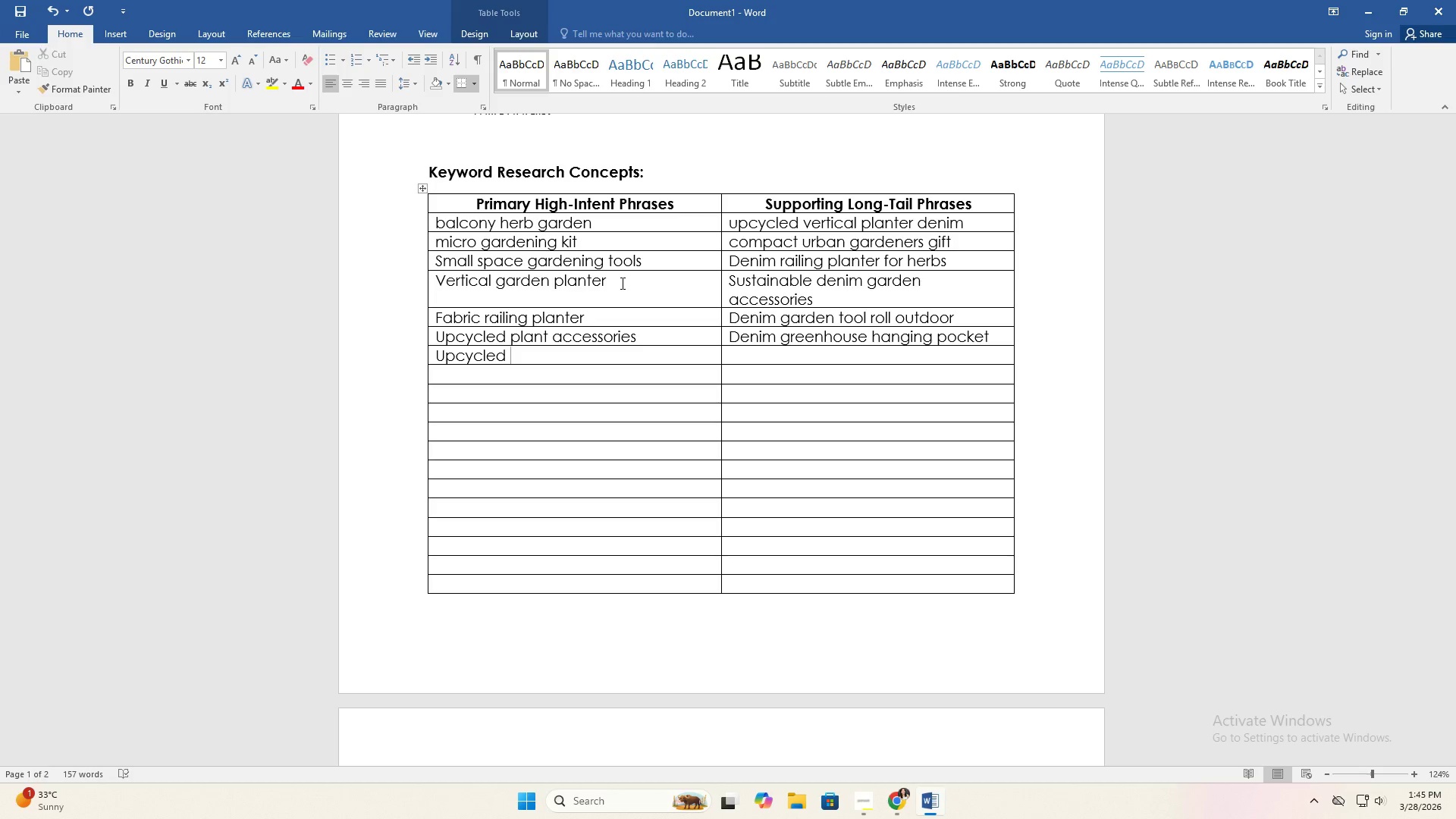 
wait(5.17)
 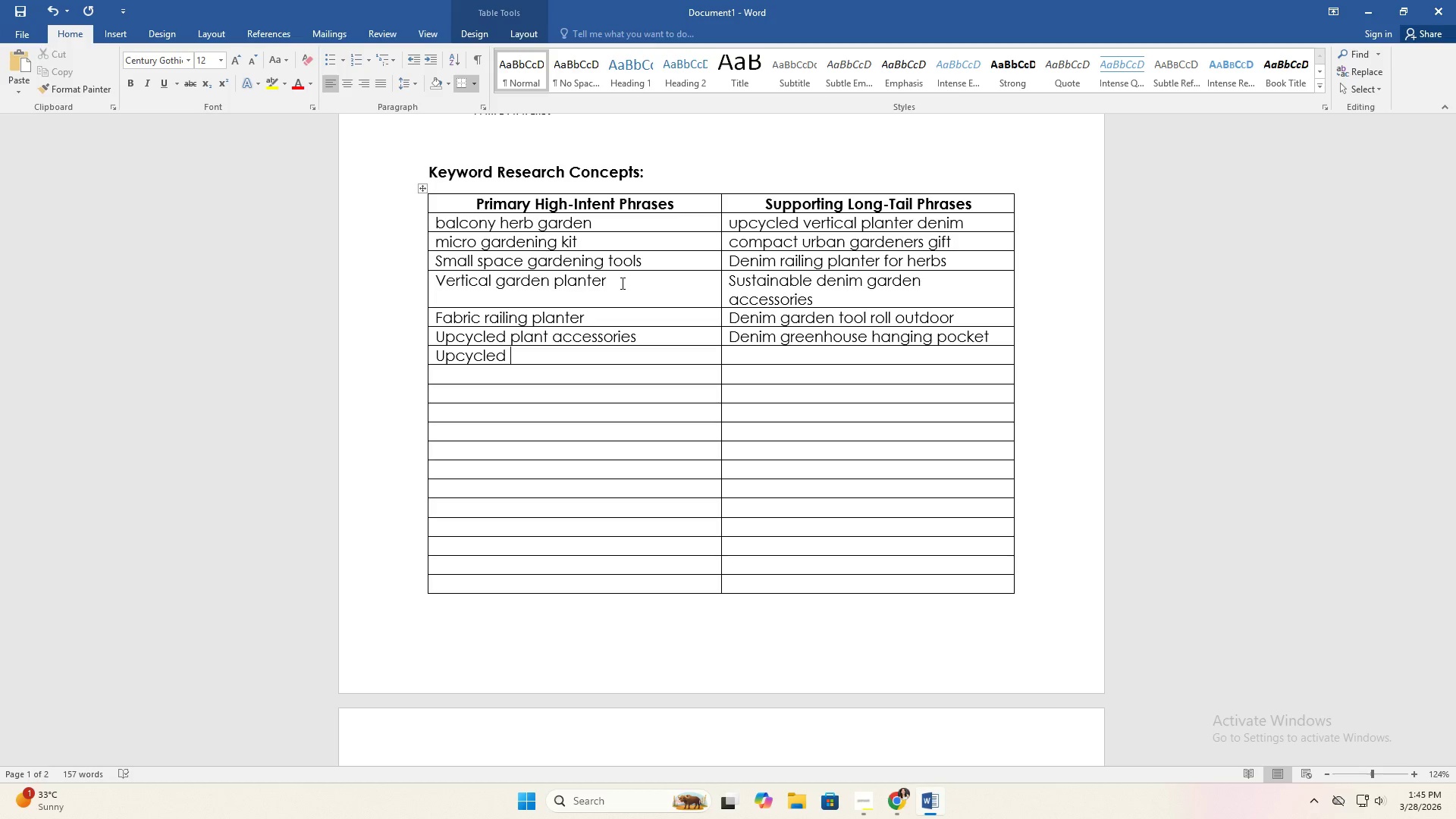 
type(gardening tools)
key(Tab)
 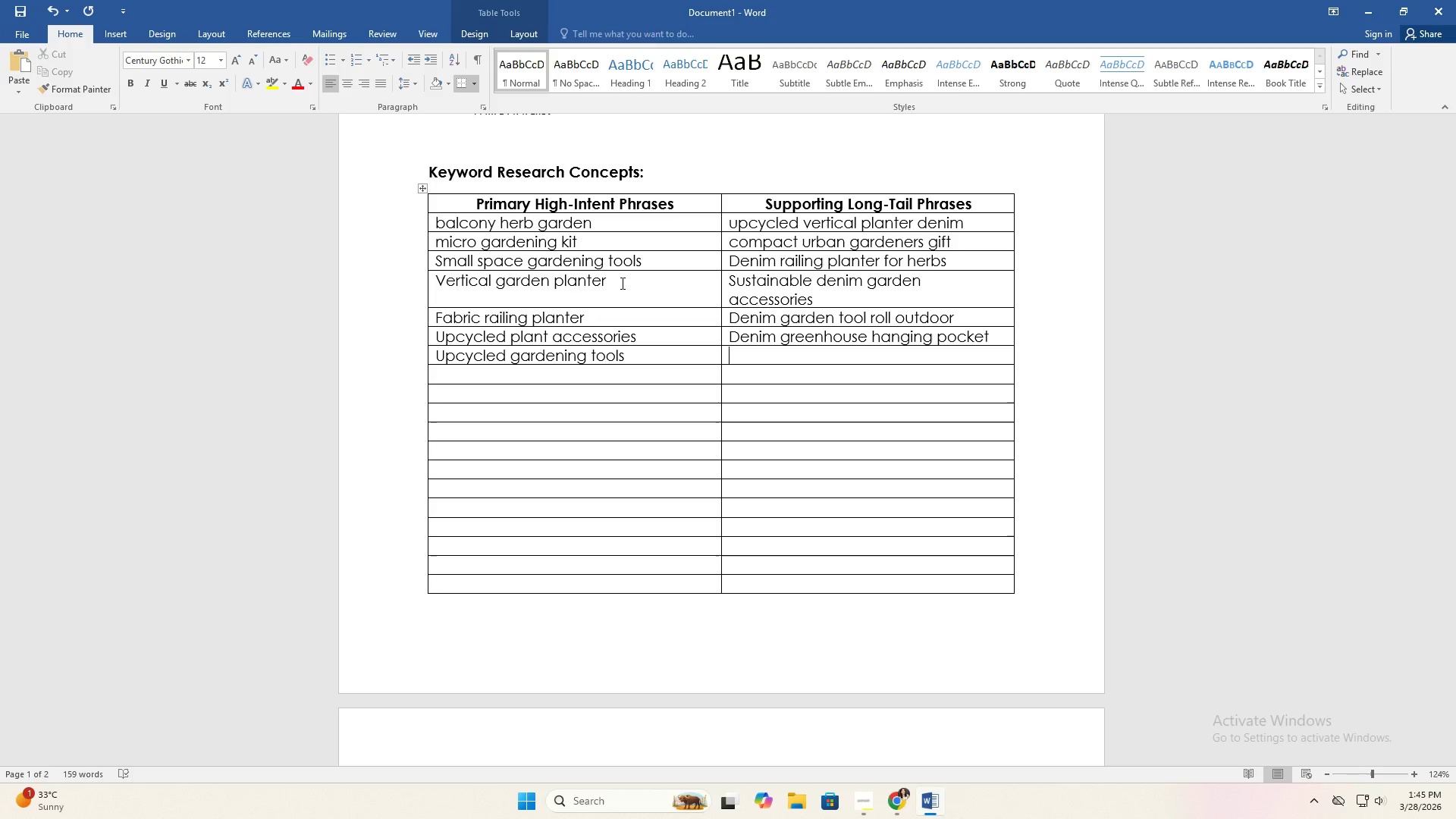 
type(sustainable gift g)
key(Backspace)
type(for gardeners)
key(Tab)
 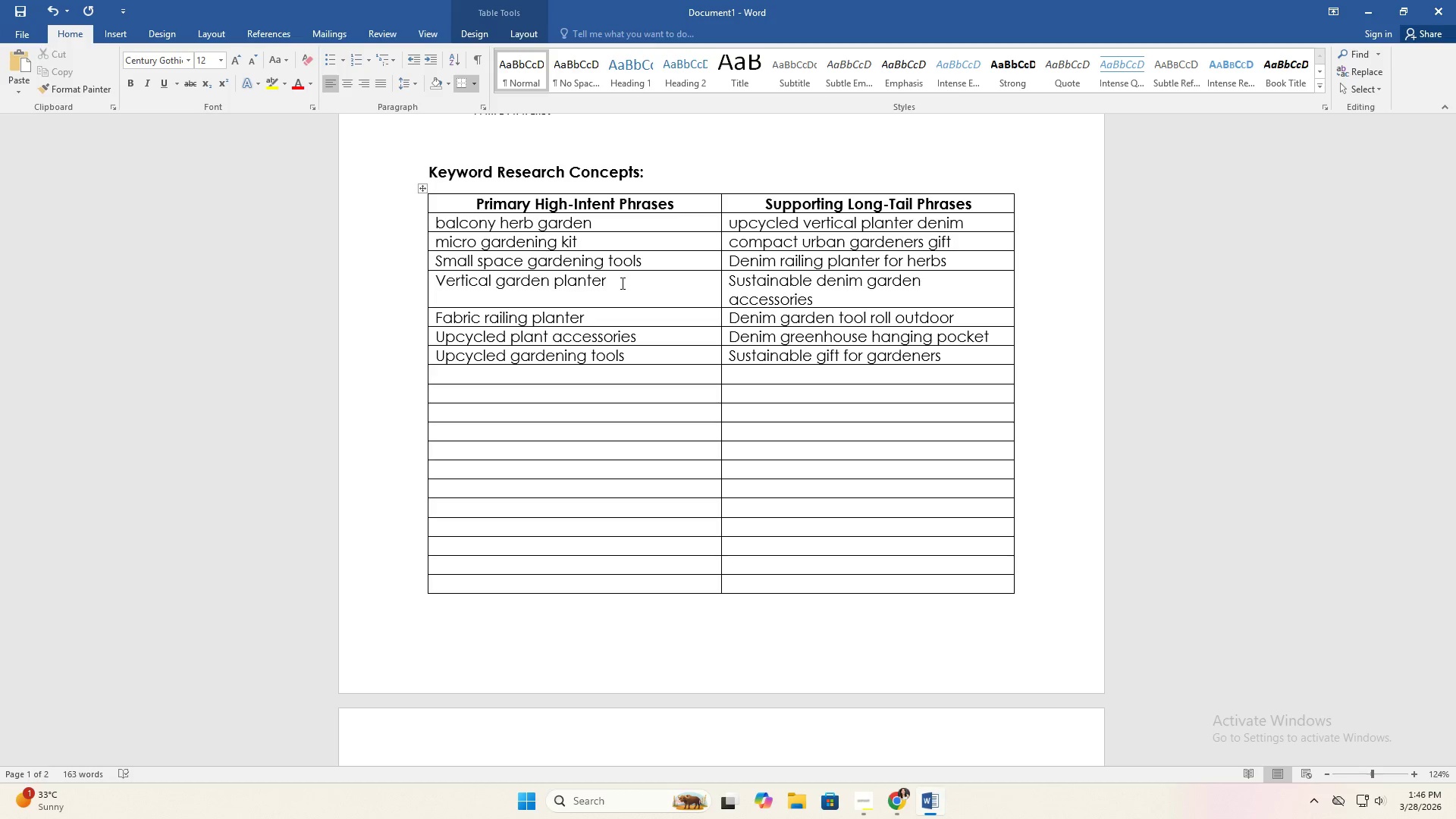 
type(Denim planter bag)
key(Tab)
type(eco friendly balcony planter)
key(Tab)
type(balcony )
 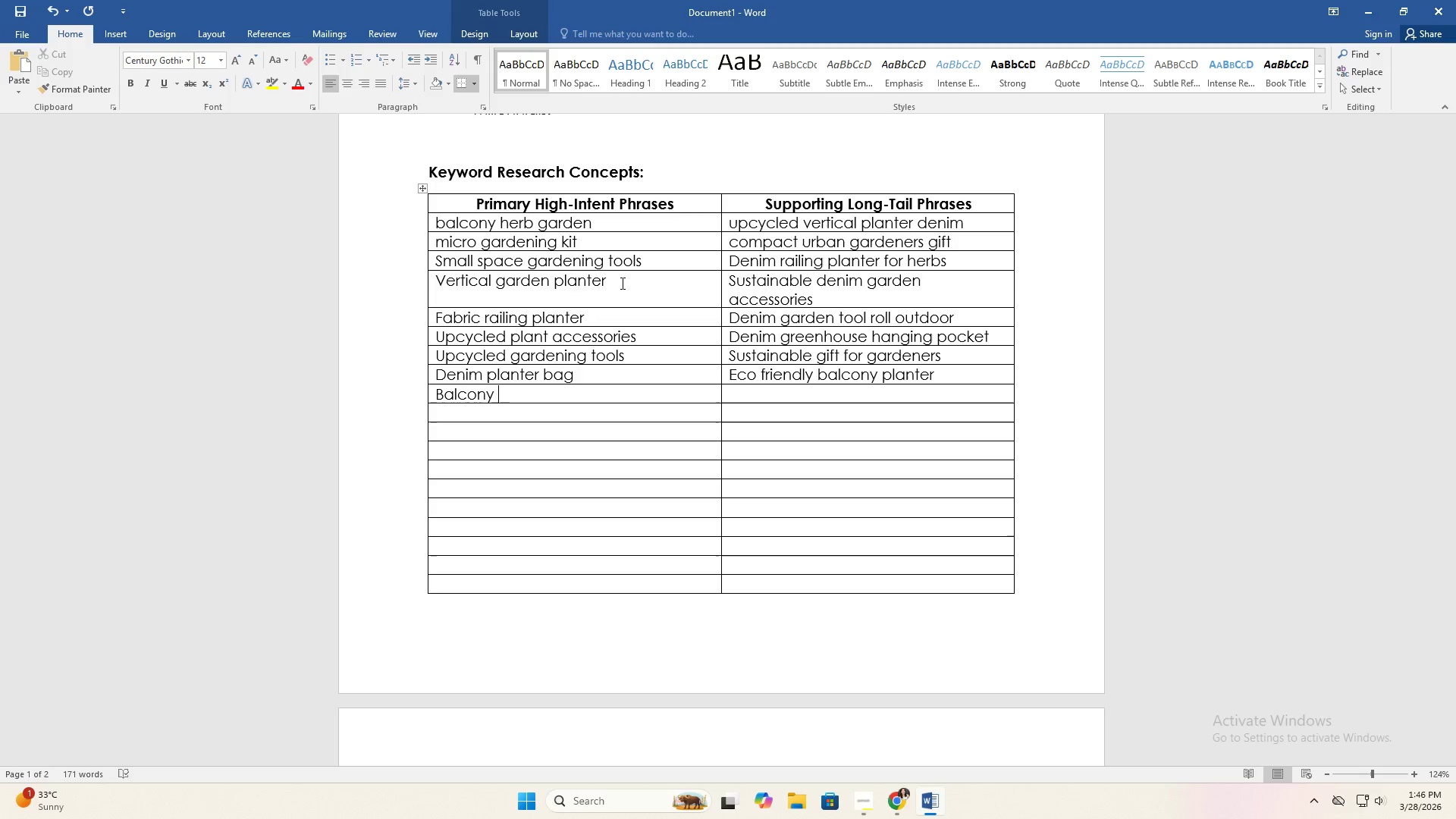 
type(vegetable planter)
key(Tab)
type(modular denim grow gear)
key(Tab)
type(urban balcony veggie kit)
key(Tab)
 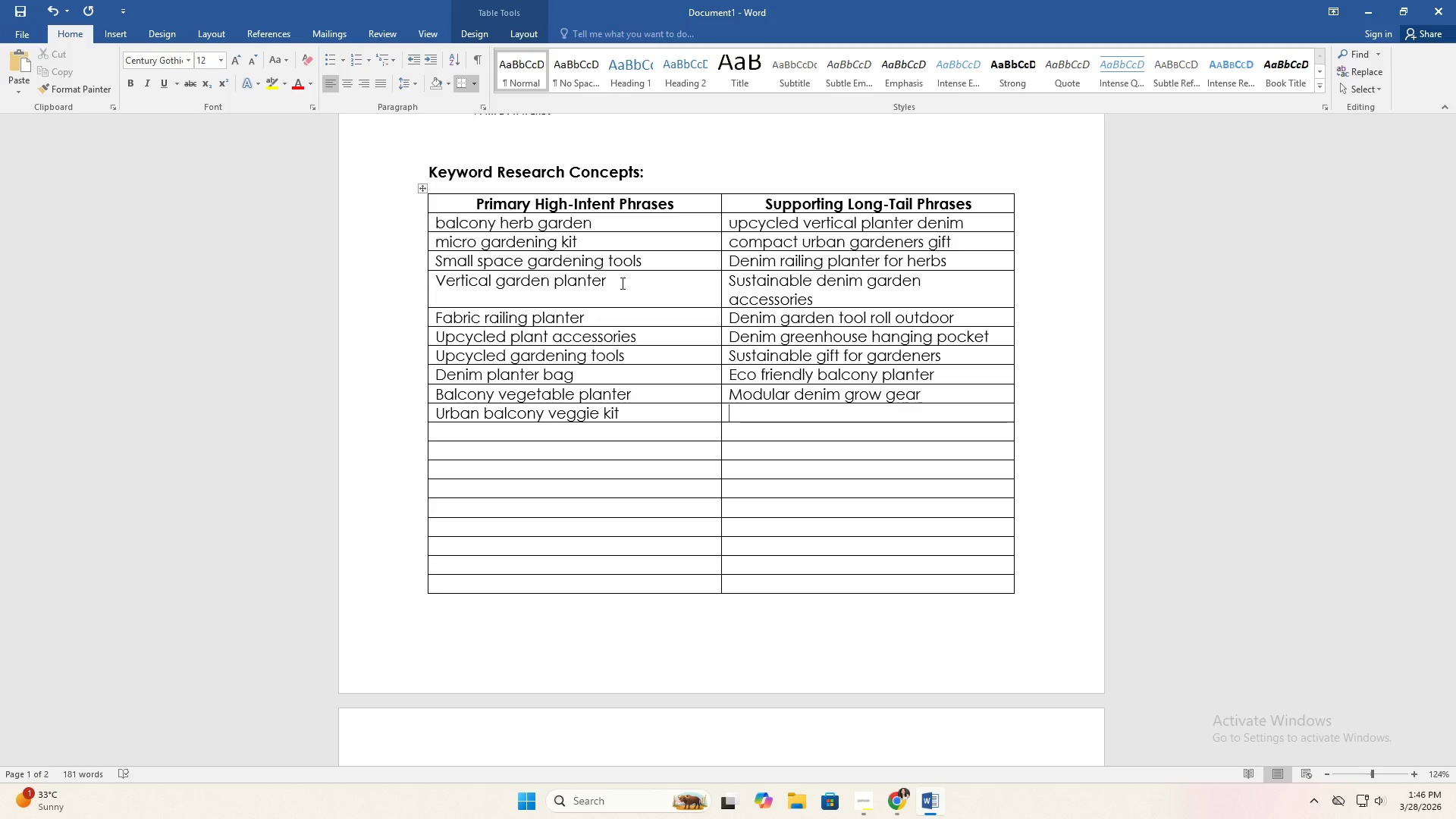 
wait(7.92)
 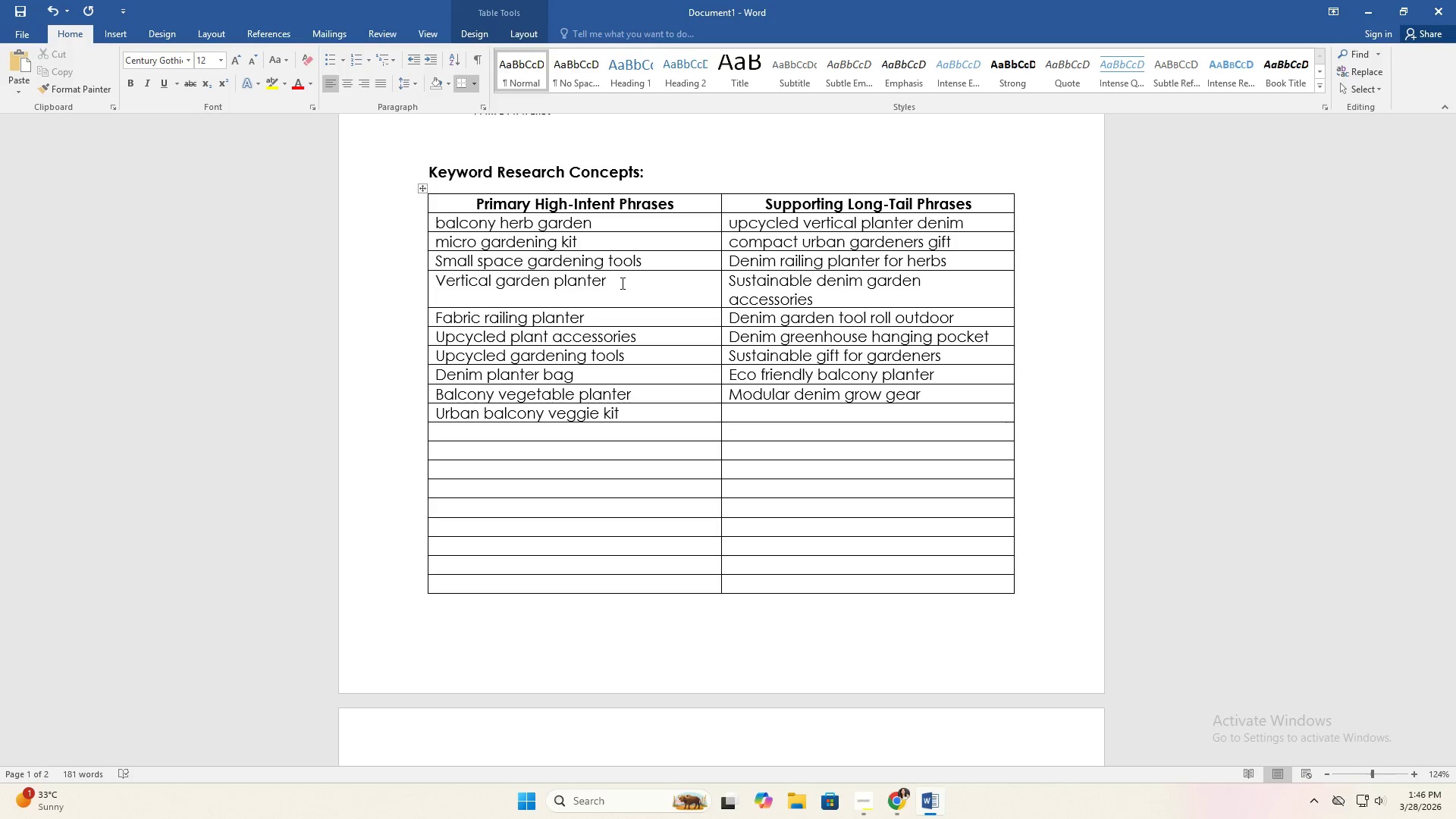 
type(denim harvest apron )
 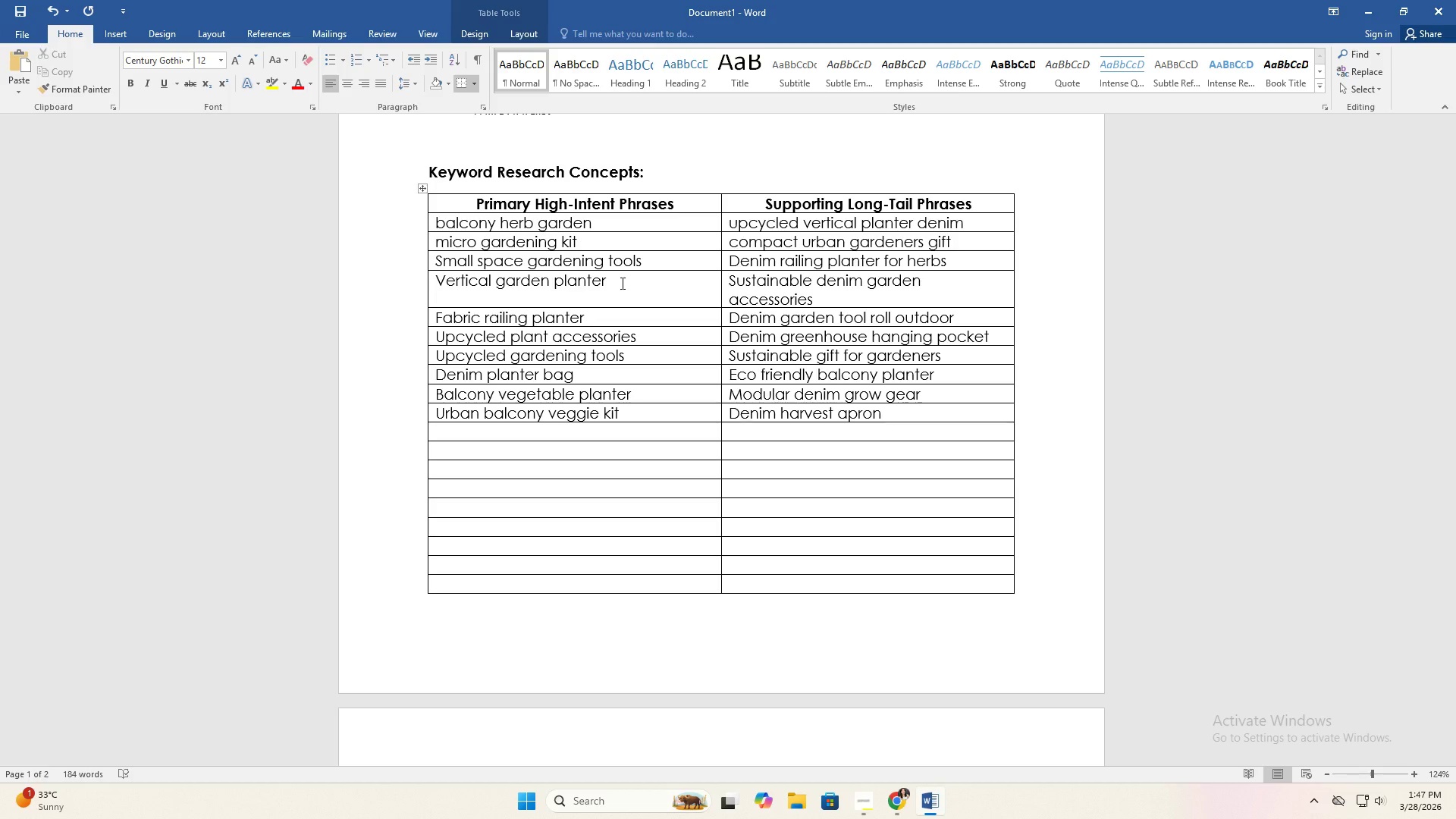 
type(small farm)
key(Tab)
type(denim upcycled )
 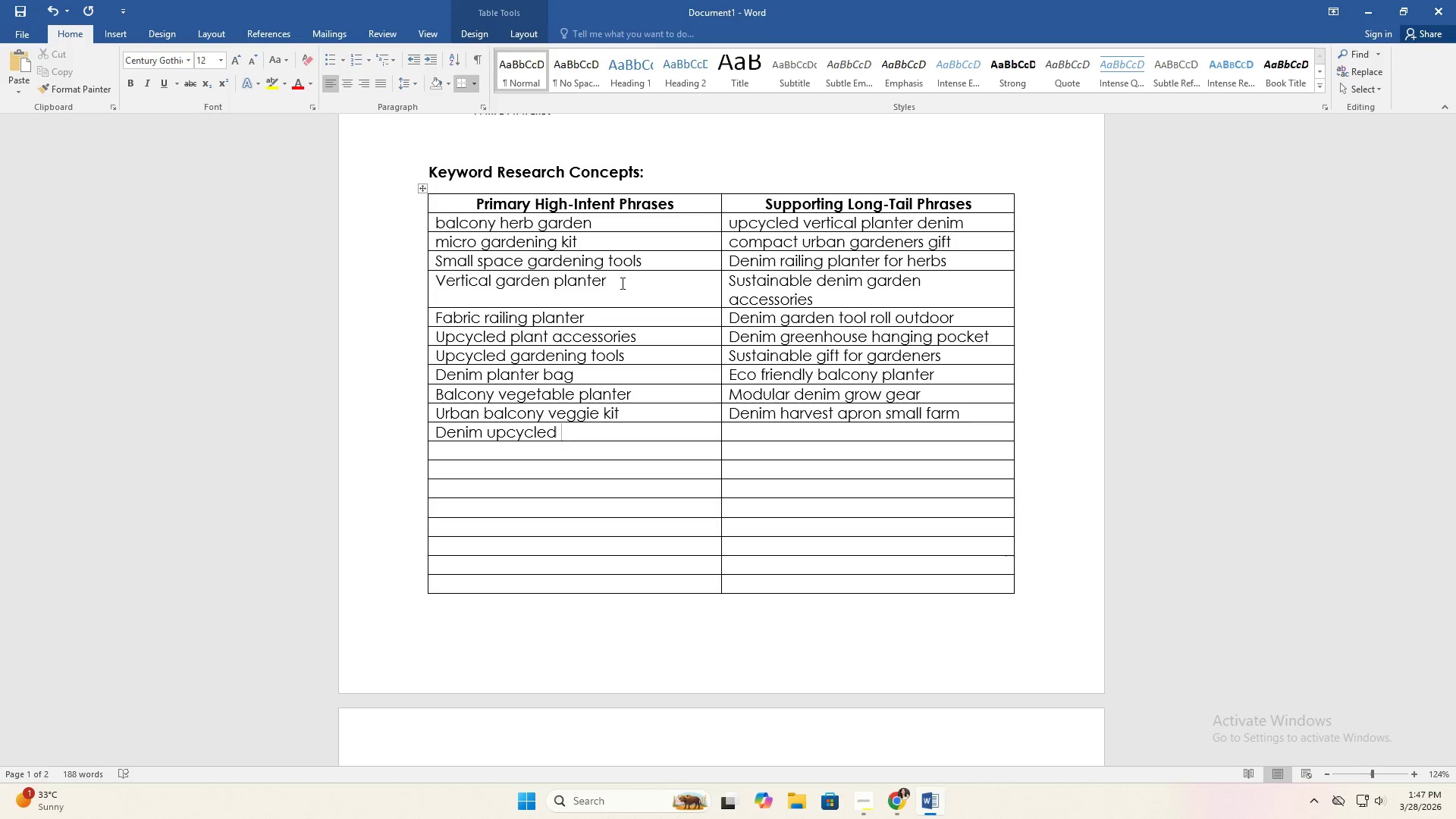 
type(gardening)
key(Tab)
type(small garden tool organizer denim)
key(Tab)
type(sustainable gr)
key(Backspace)
type(ardening gear)
key(Tab)
type(i)
key(Backspace)
type(unique gift for )
 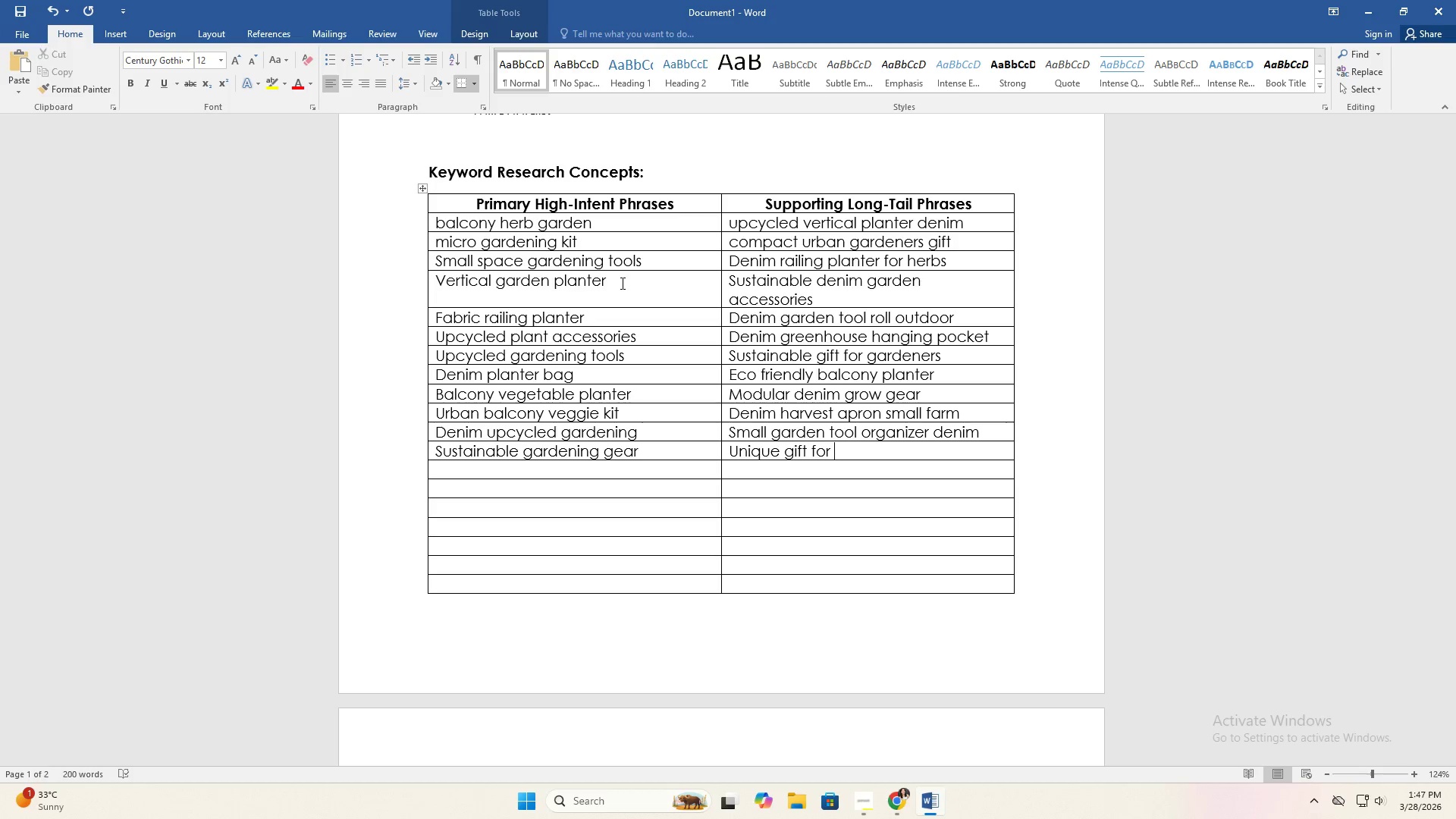 
type(balcony gardeners)
key(Tab)
 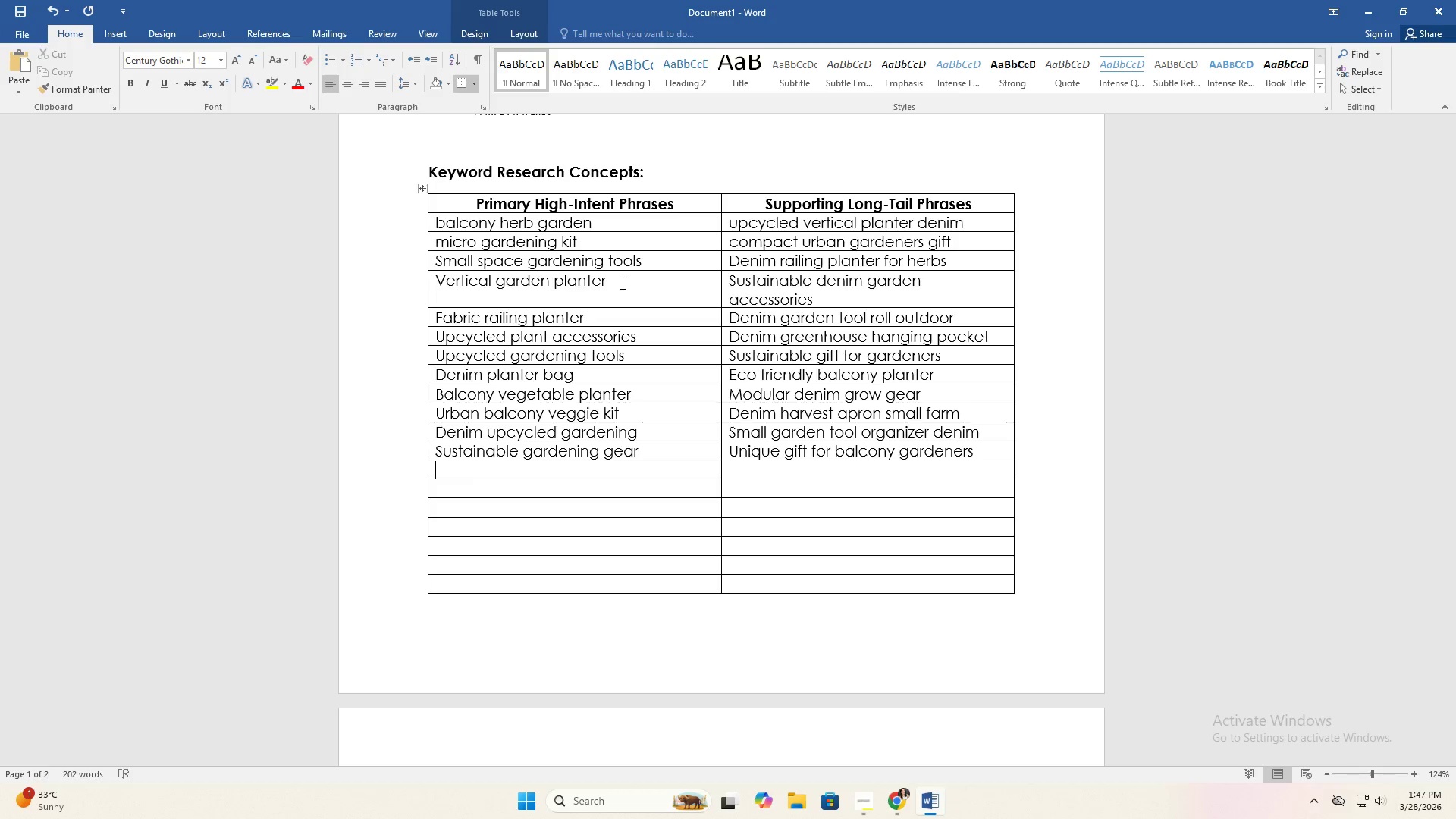 
type(eco gardening accessories)
key(Tab)
type(spring planting deni,)
key(Backspace)
type(m upgrade)
key(Tab)
type(denim gardening set)
key(Tab)
type(jeavy duty )
key(Backspace)
key(Backspace)
key(Backspace)
key(Backspace)
key(Backspace)
key(Backspace)
key(Backspace)
key(Backspace)
key(Backspace)
key(Backspace)
key(Backspace)
key(Backspace)
type(heavy duty denim garden gear)
key(Tab)
type(rooftop garden planter)
key(Tab)
 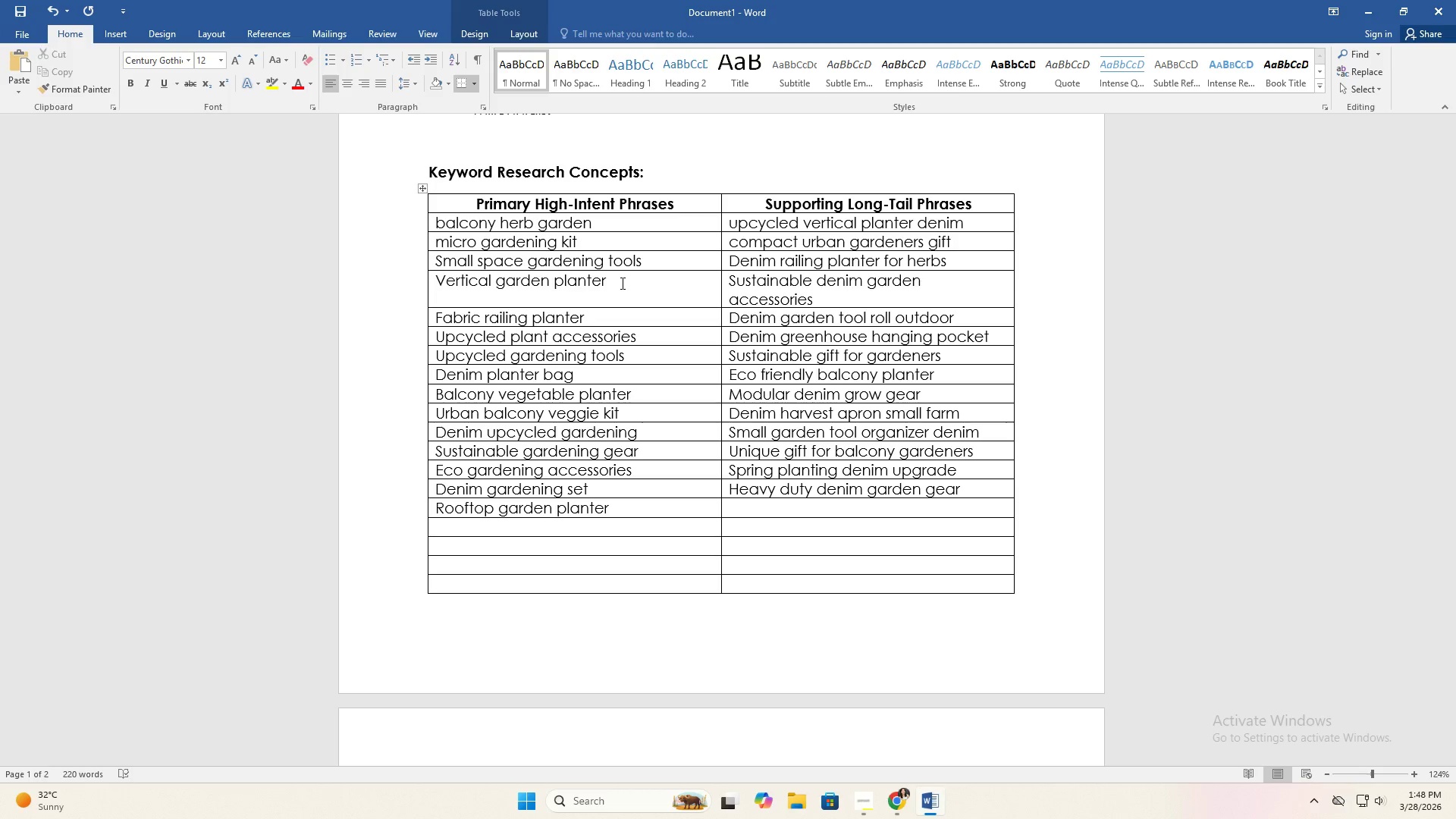 
wait(9.53)
 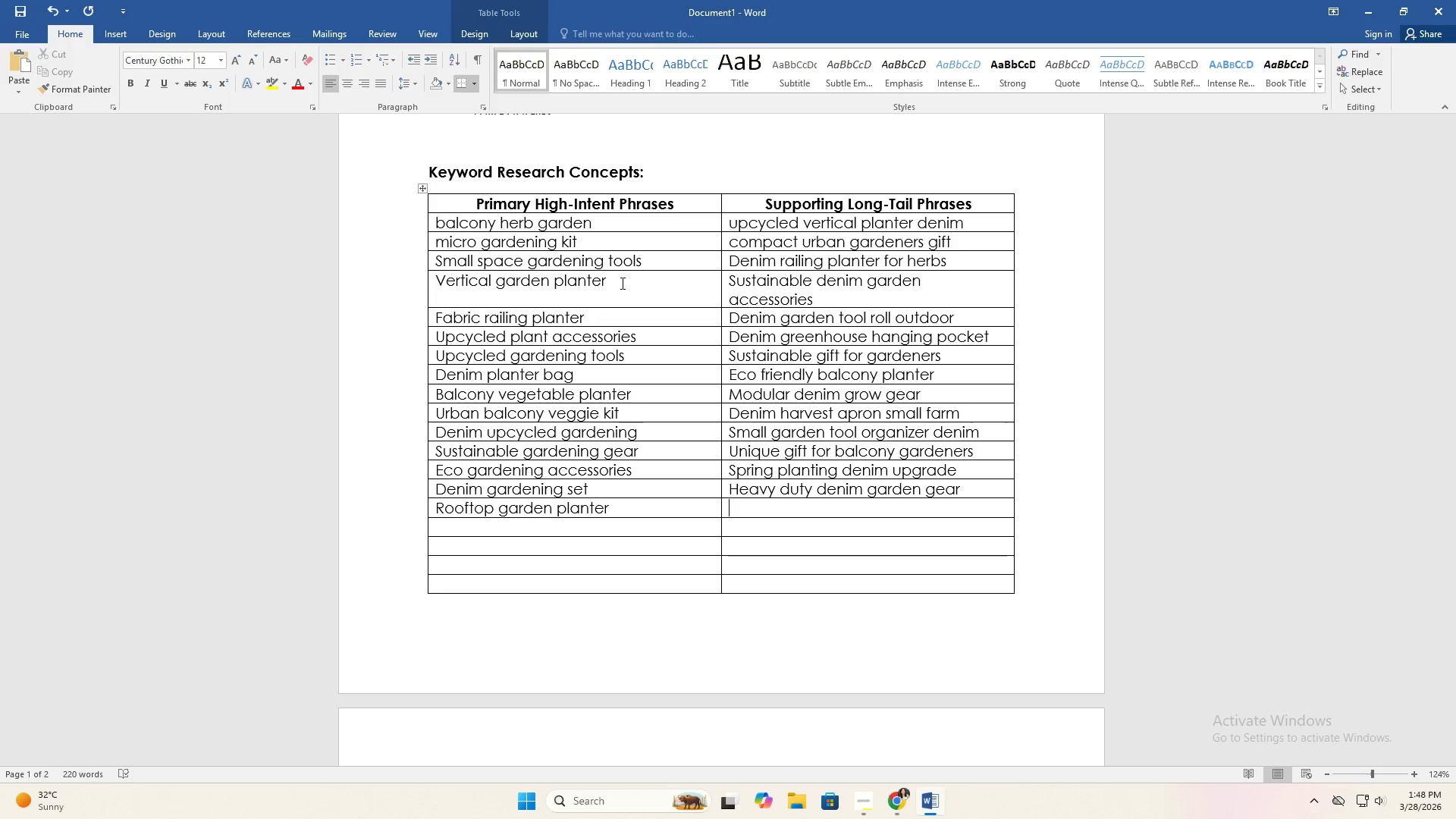 
key(Alt+Tab)
 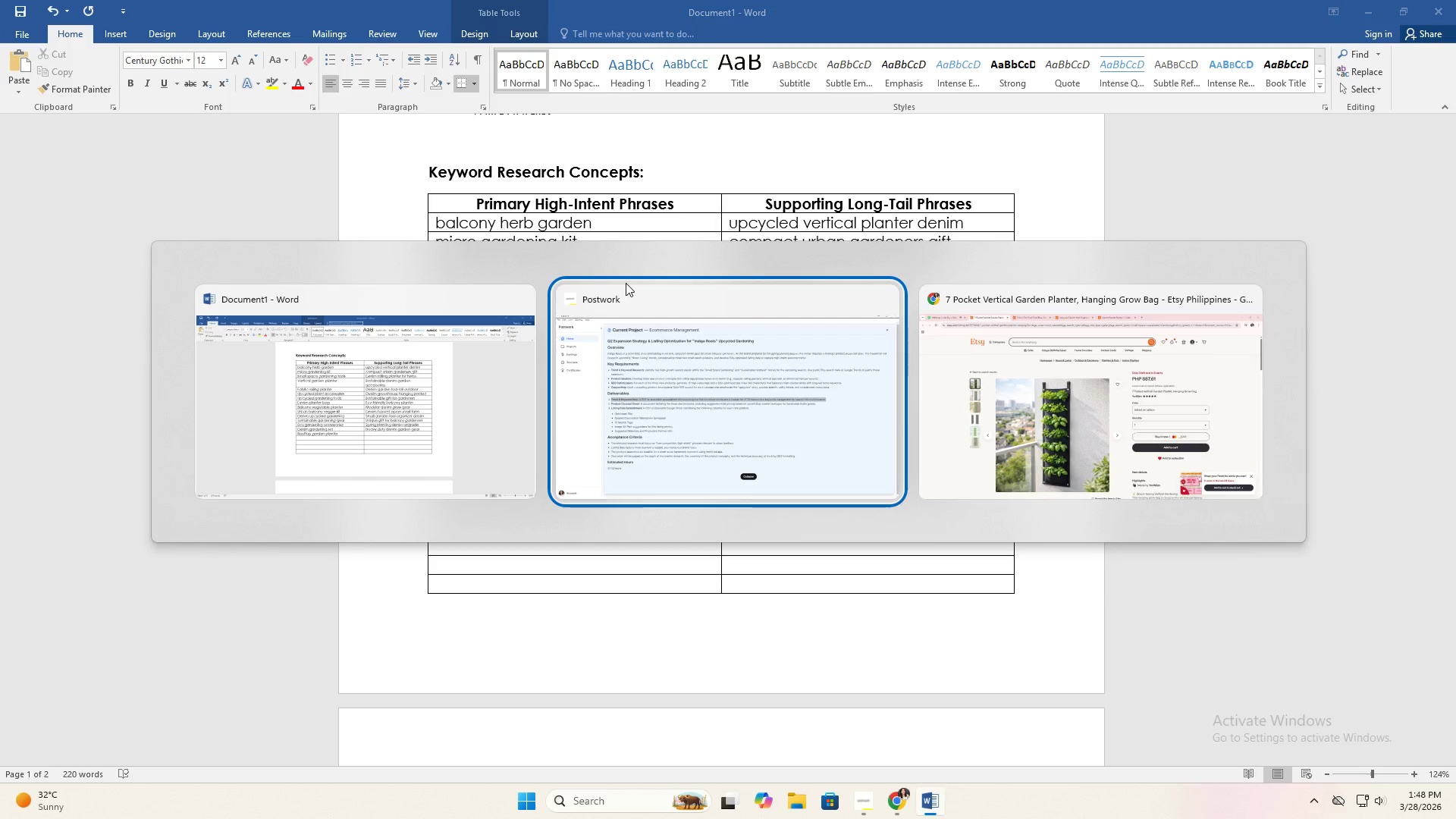 
key(Alt+Tab)
 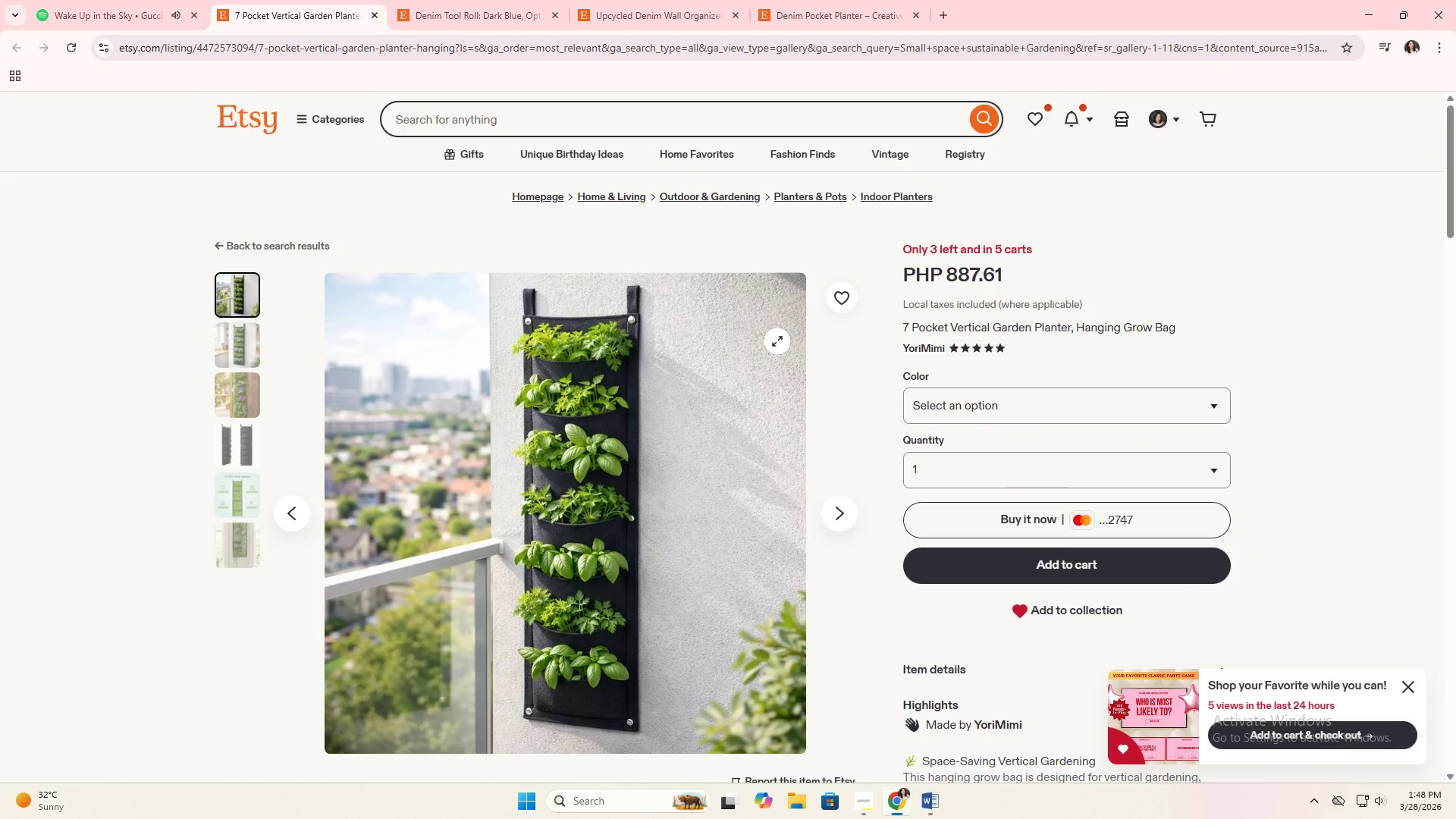 
scroll: coordinate [757, 362], scroll_direction: down, amount: 1.0
 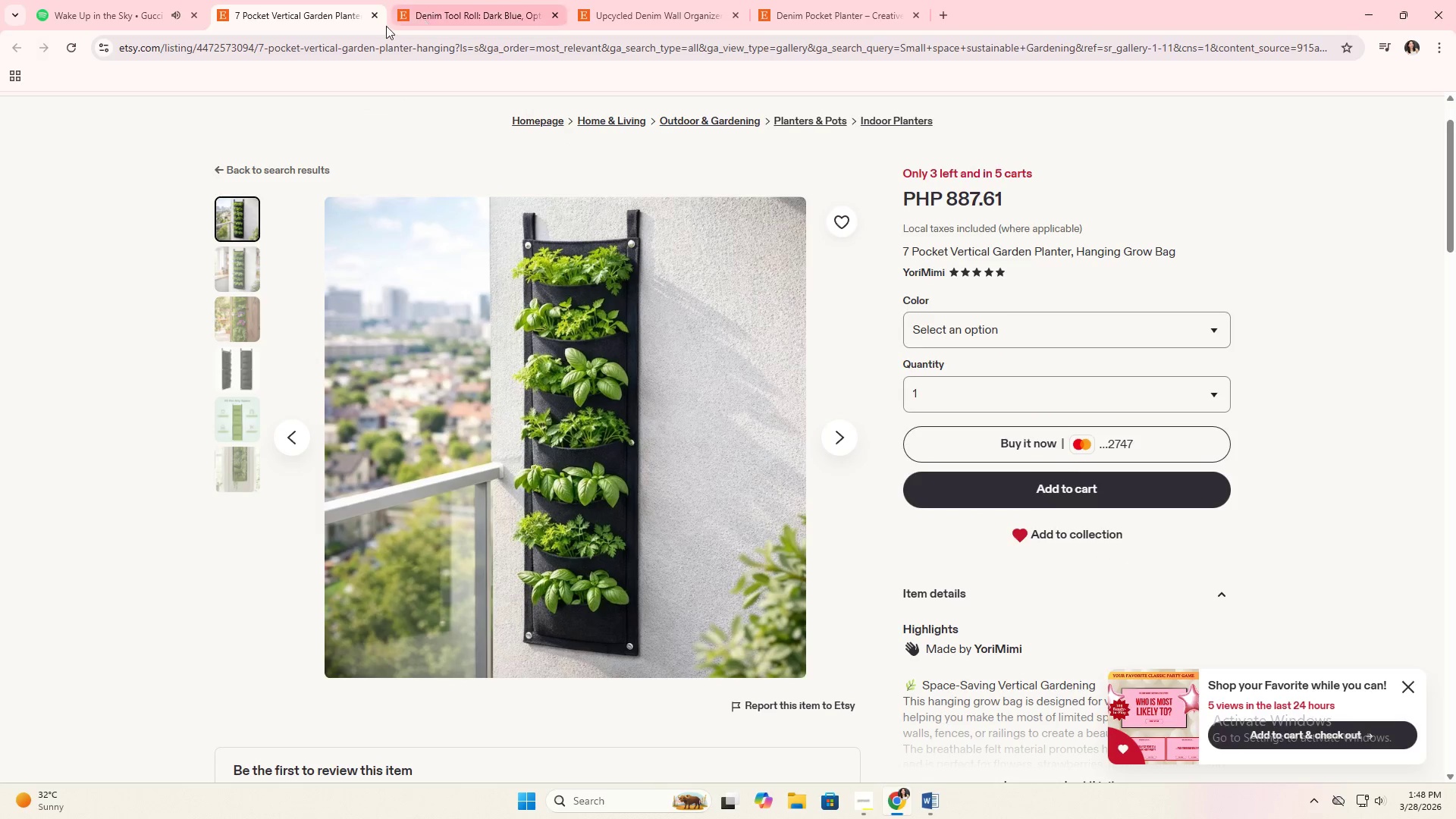 
scroll: coordinate [573, 152], scroll_direction: up, amount: 5.0
 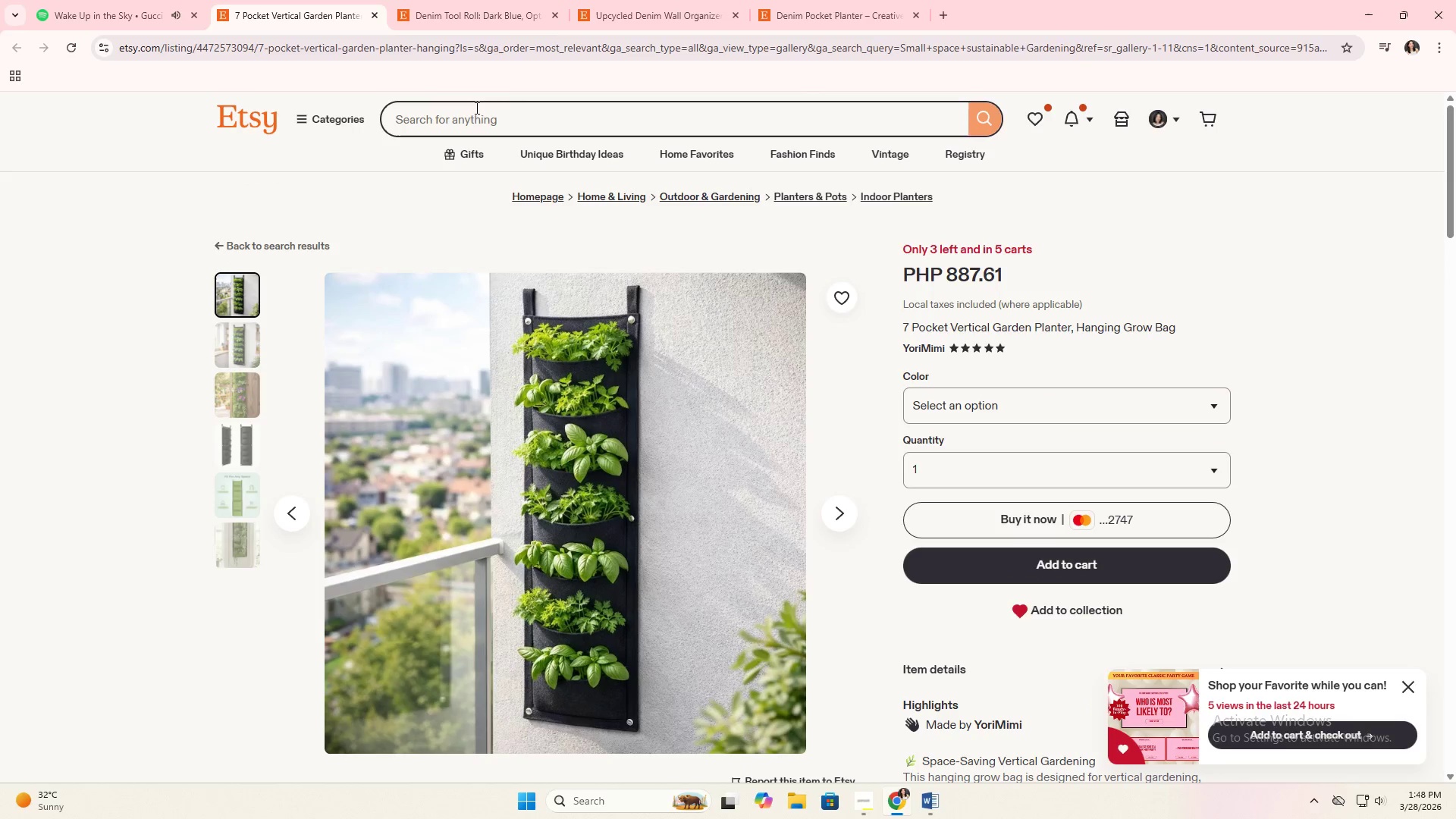 
left_click([467, 0])
 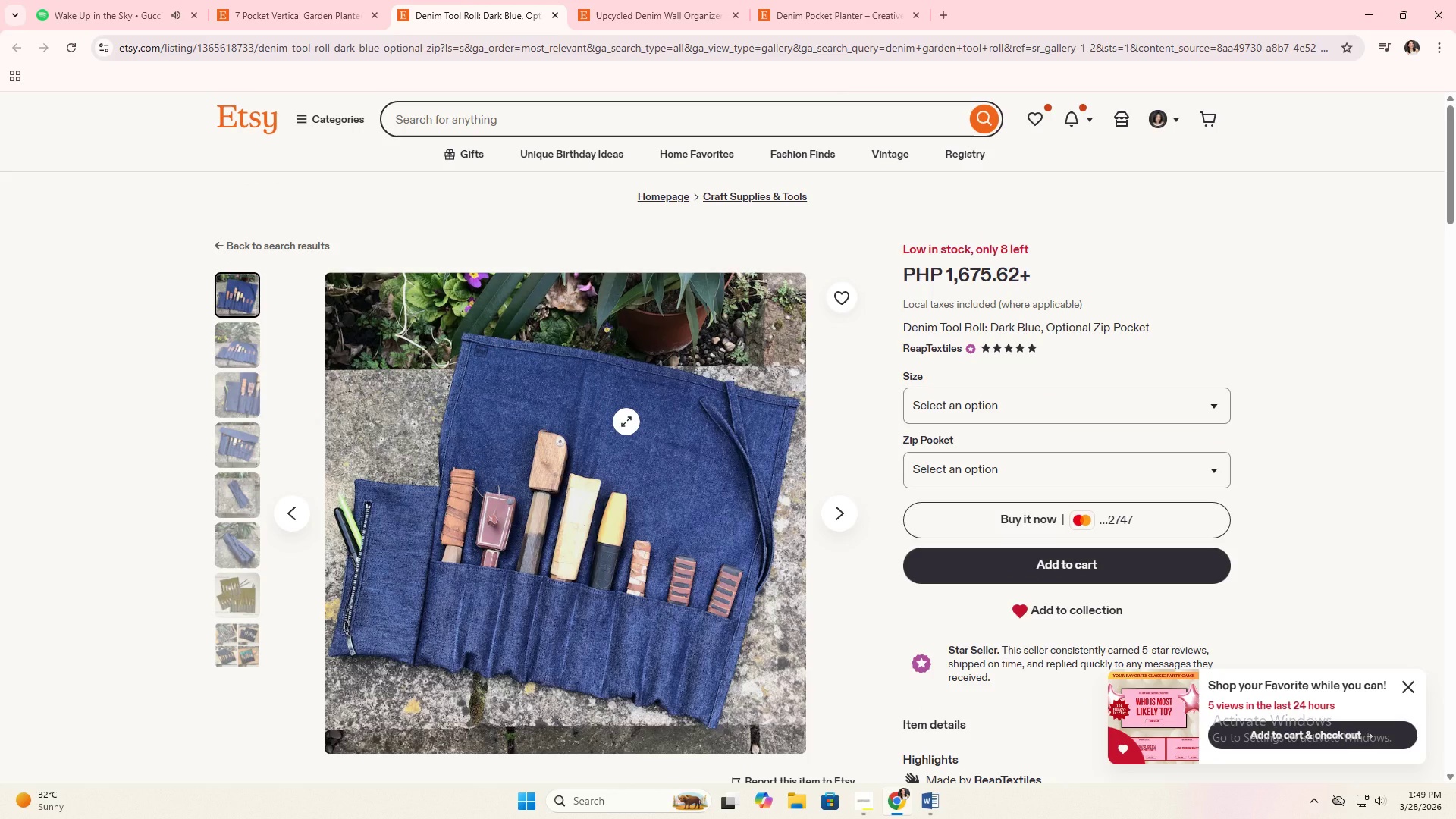 
wait(19.47)
 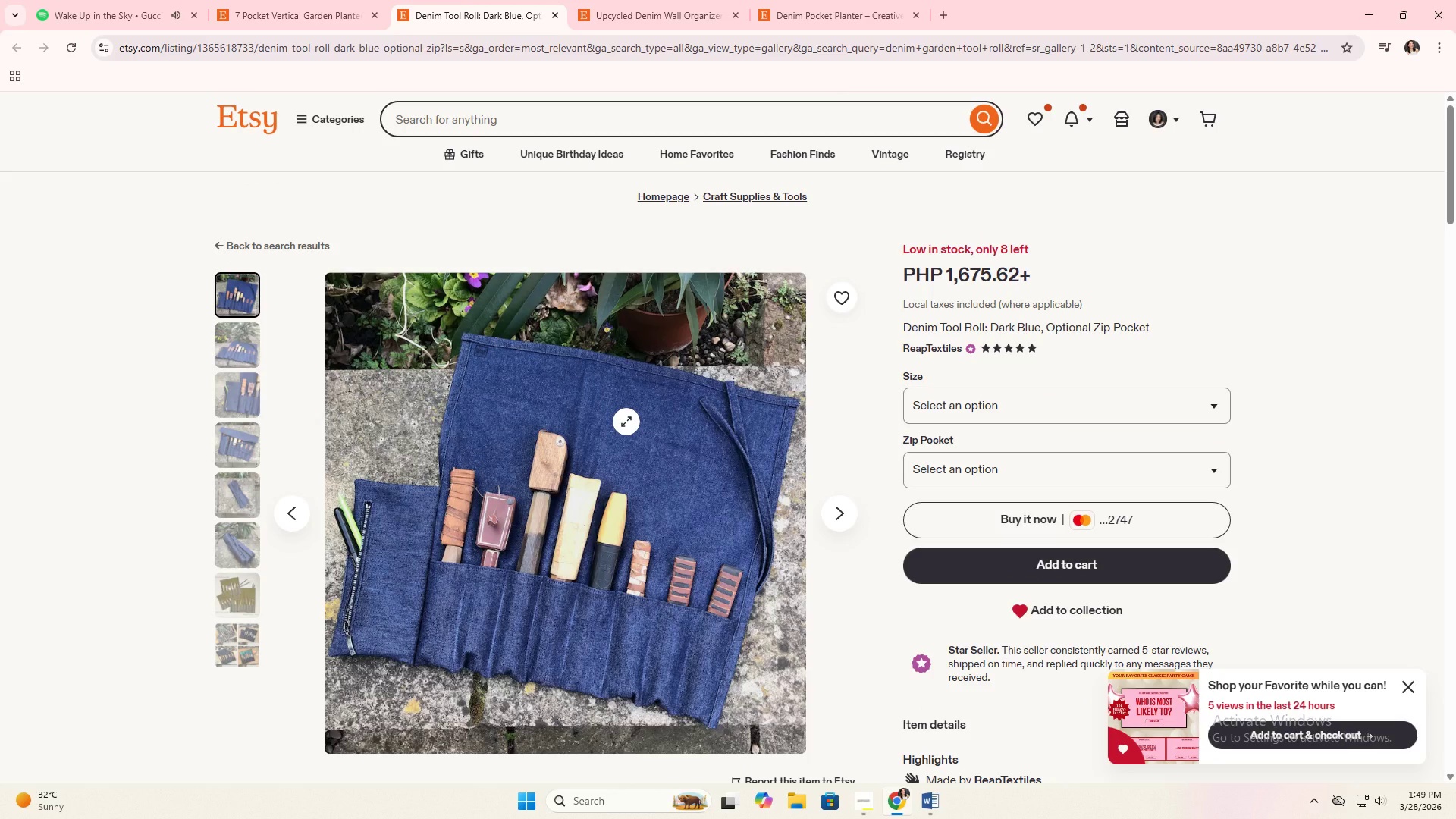 
key(Alt+Tab)
 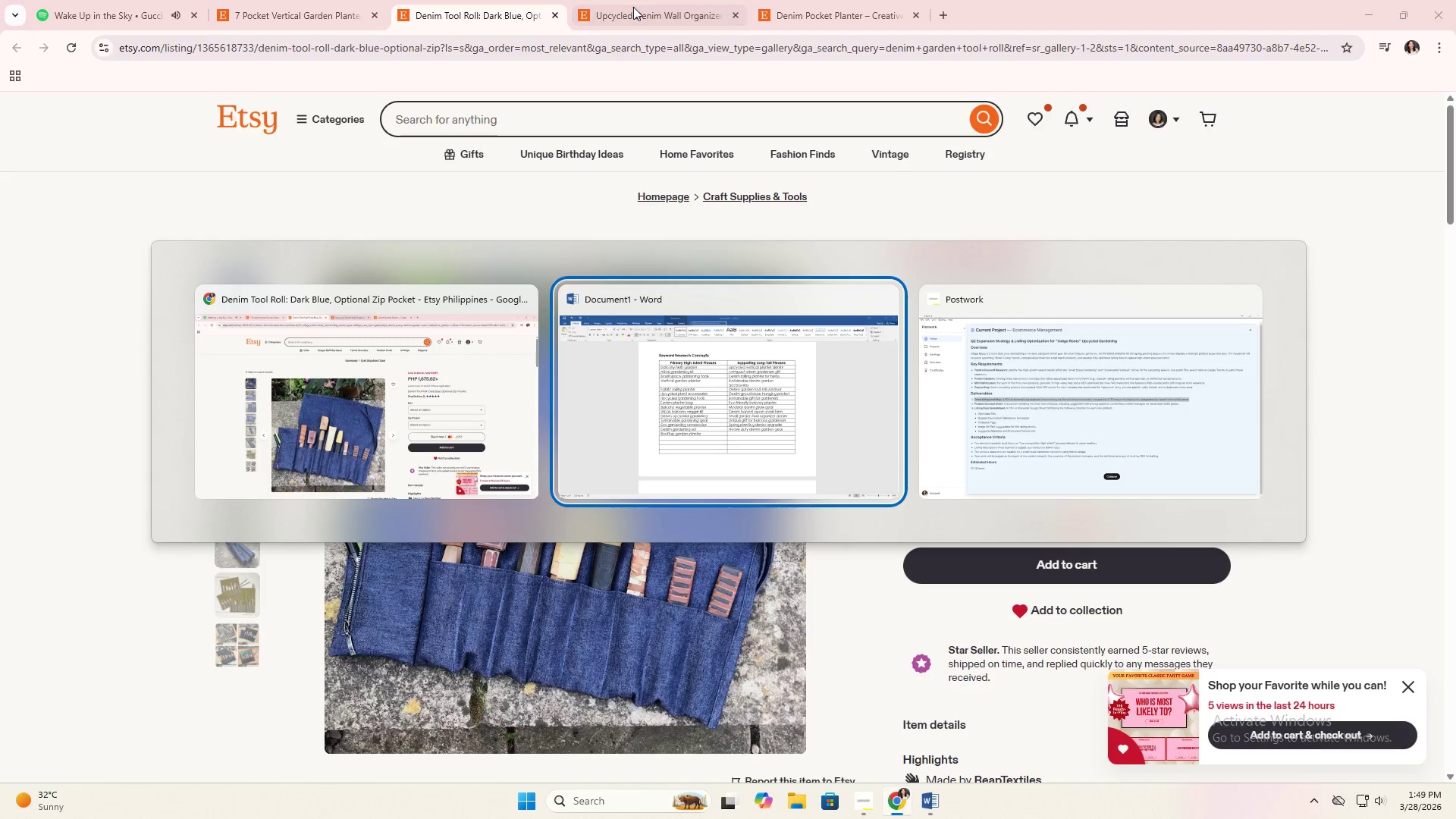 
key(Alt+Tab)